 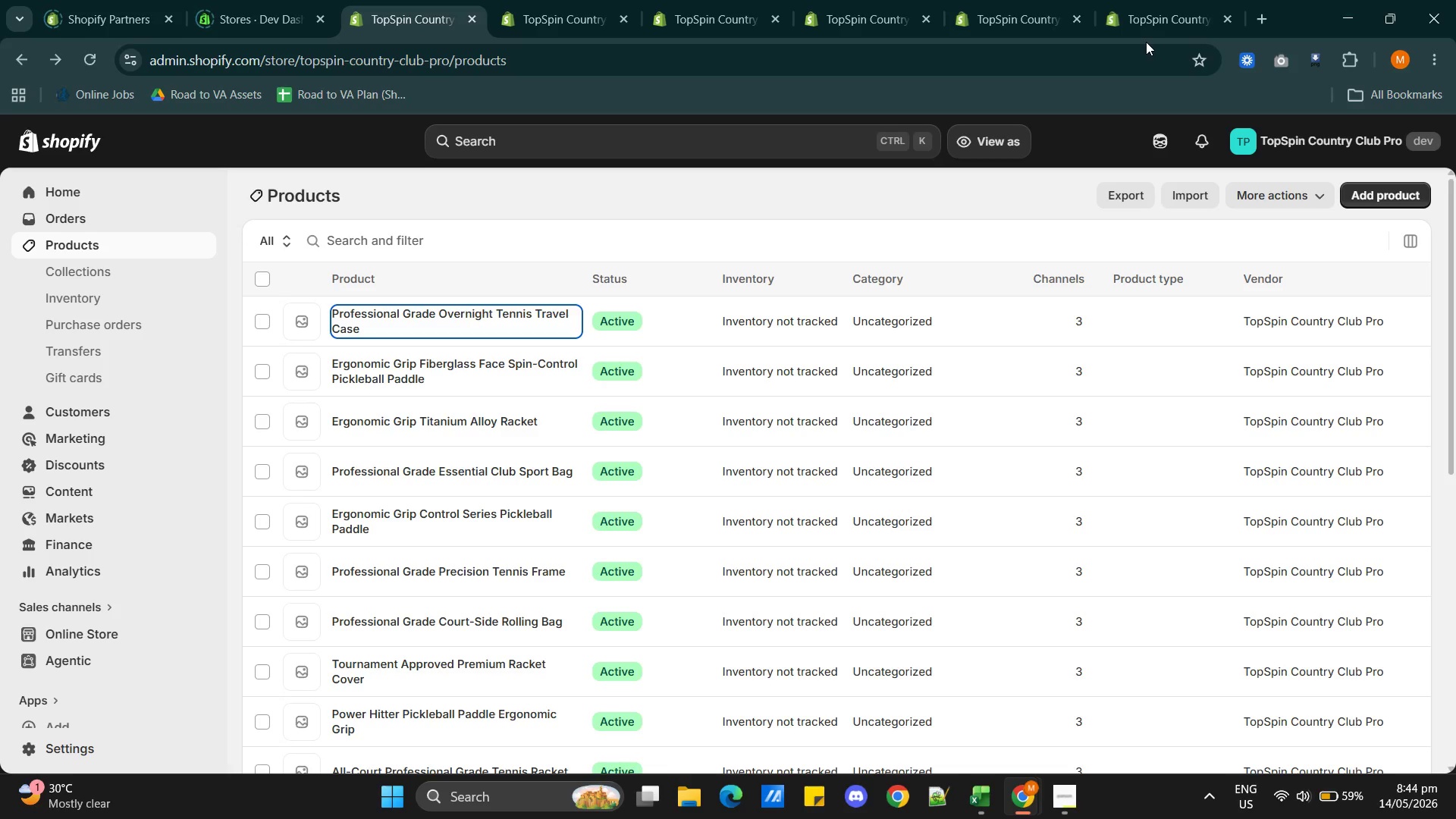 
mouse_move([1202, 23])
 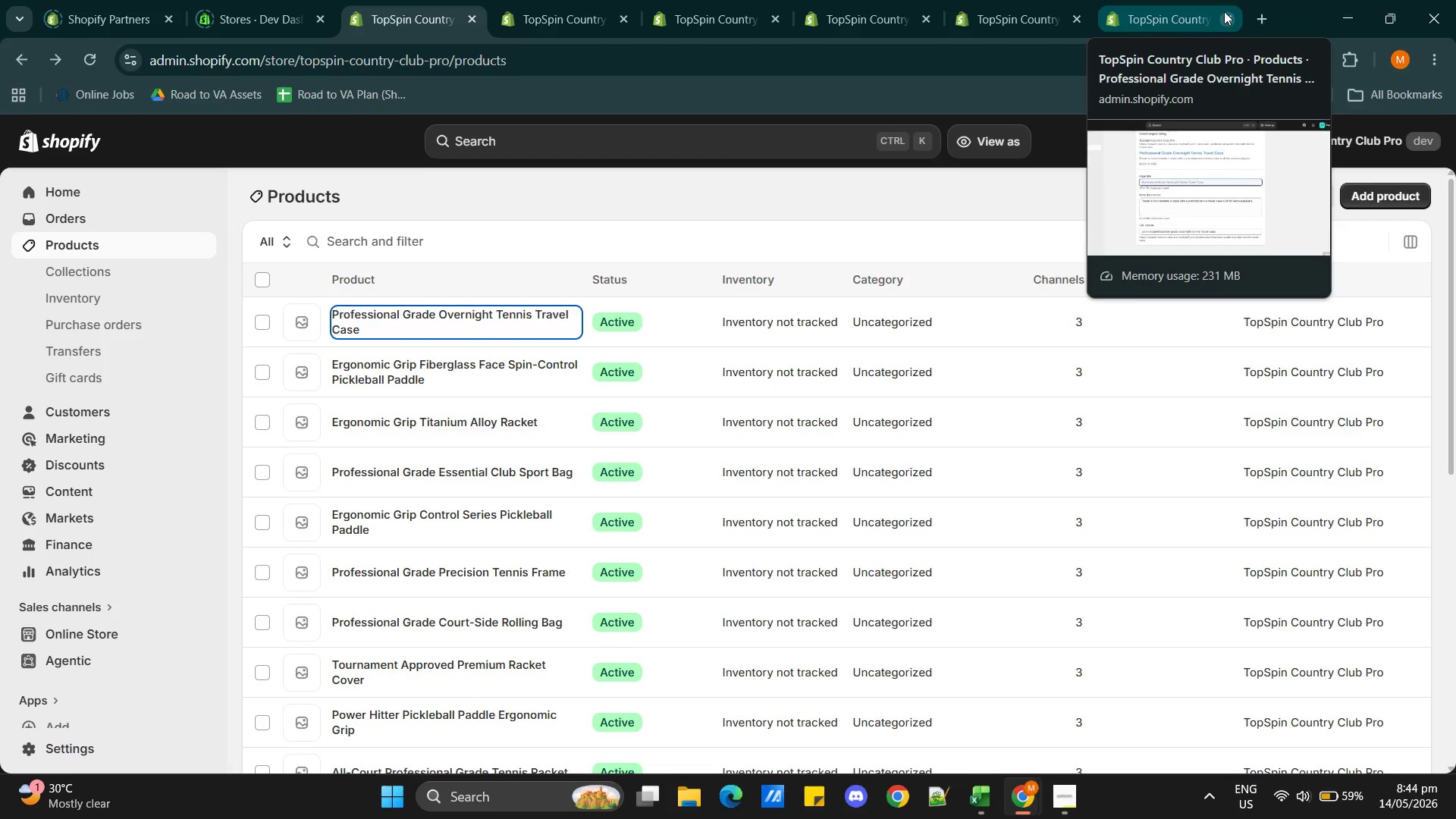 
left_click([1224, 11])
 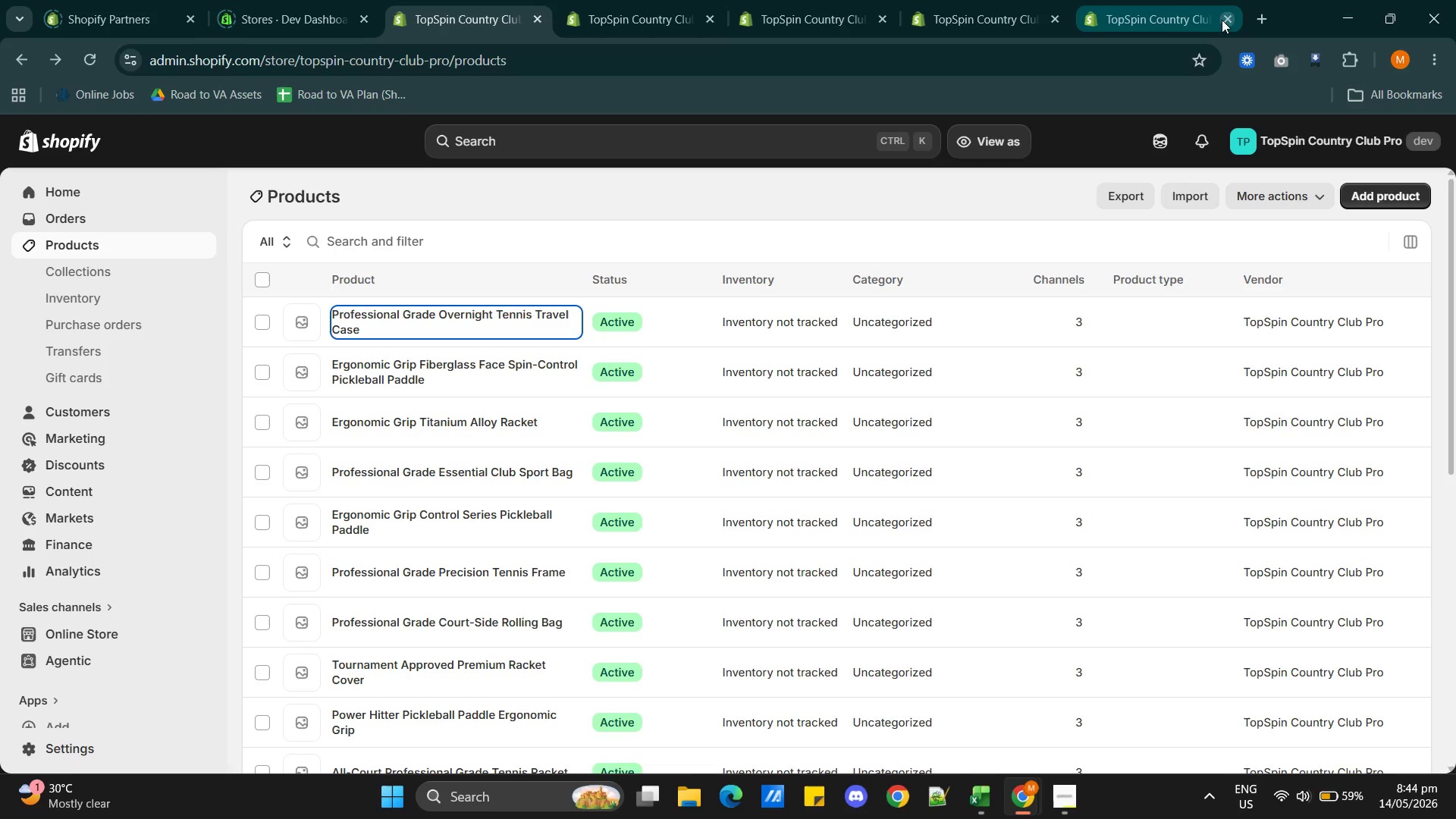 
left_click([1224, 20])
 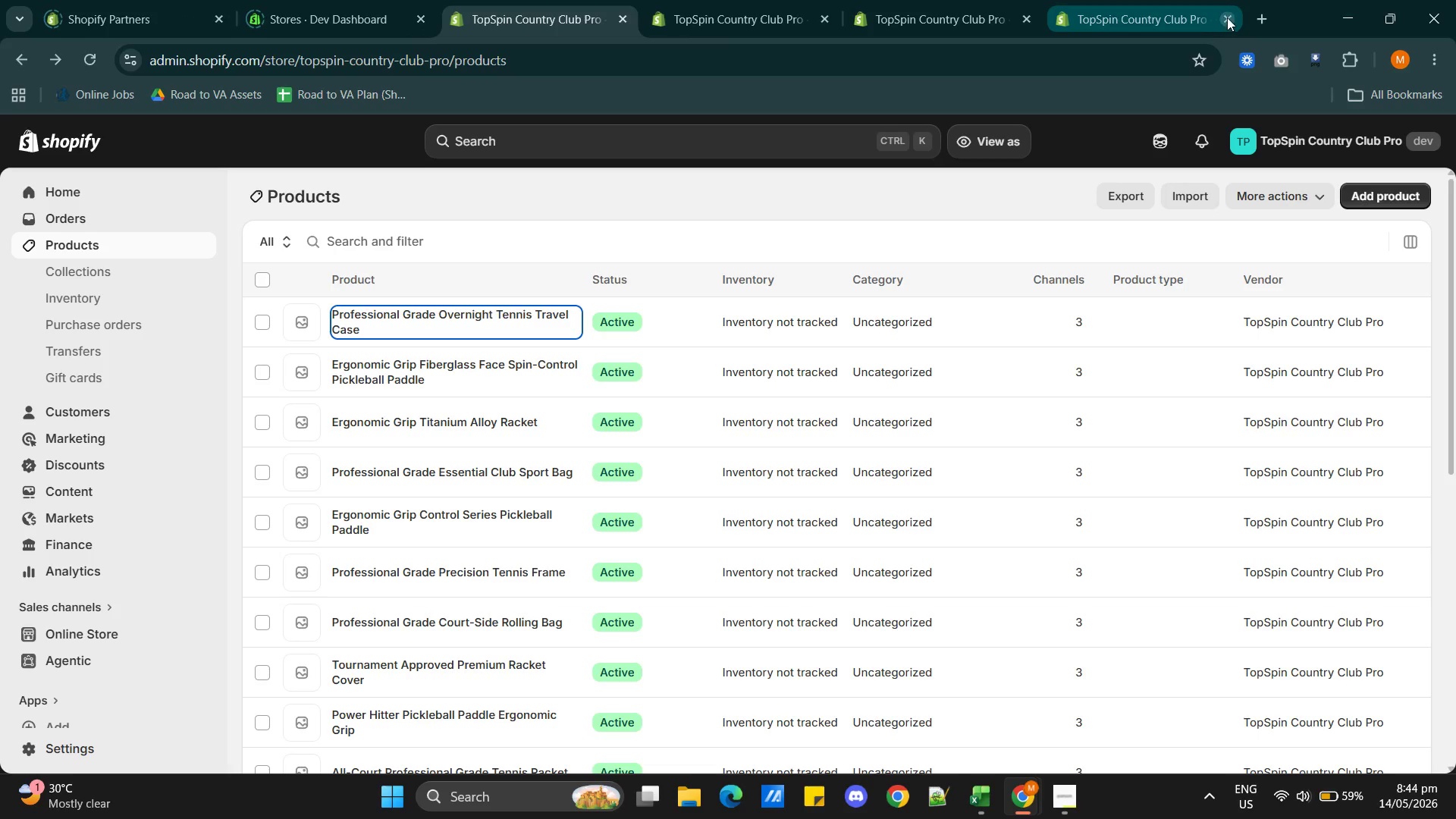 
left_click([1228, 17])
 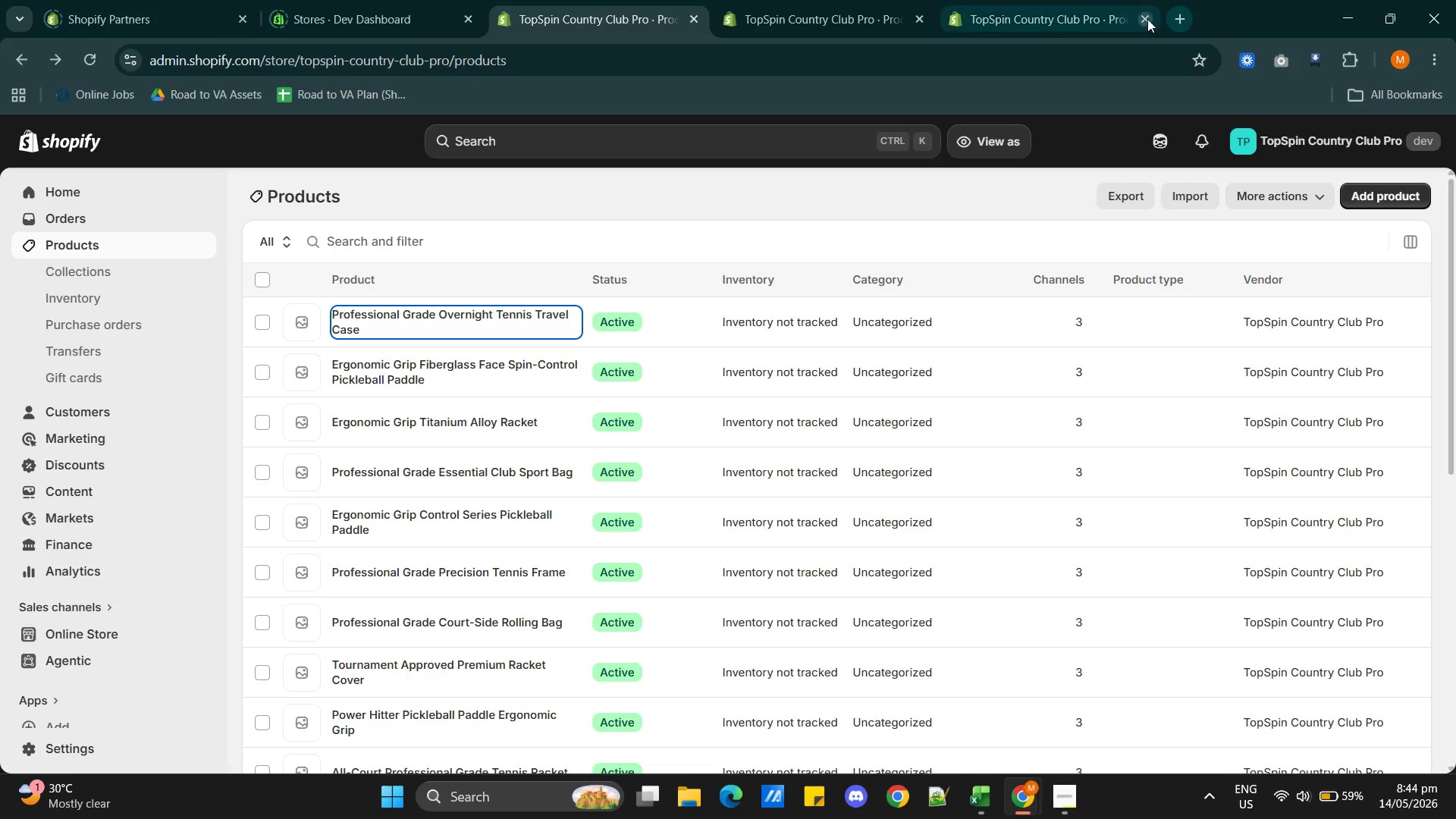 
left_click_drag(start_coordinate=[1146, 17], to_coordinate=[1097, 27])
 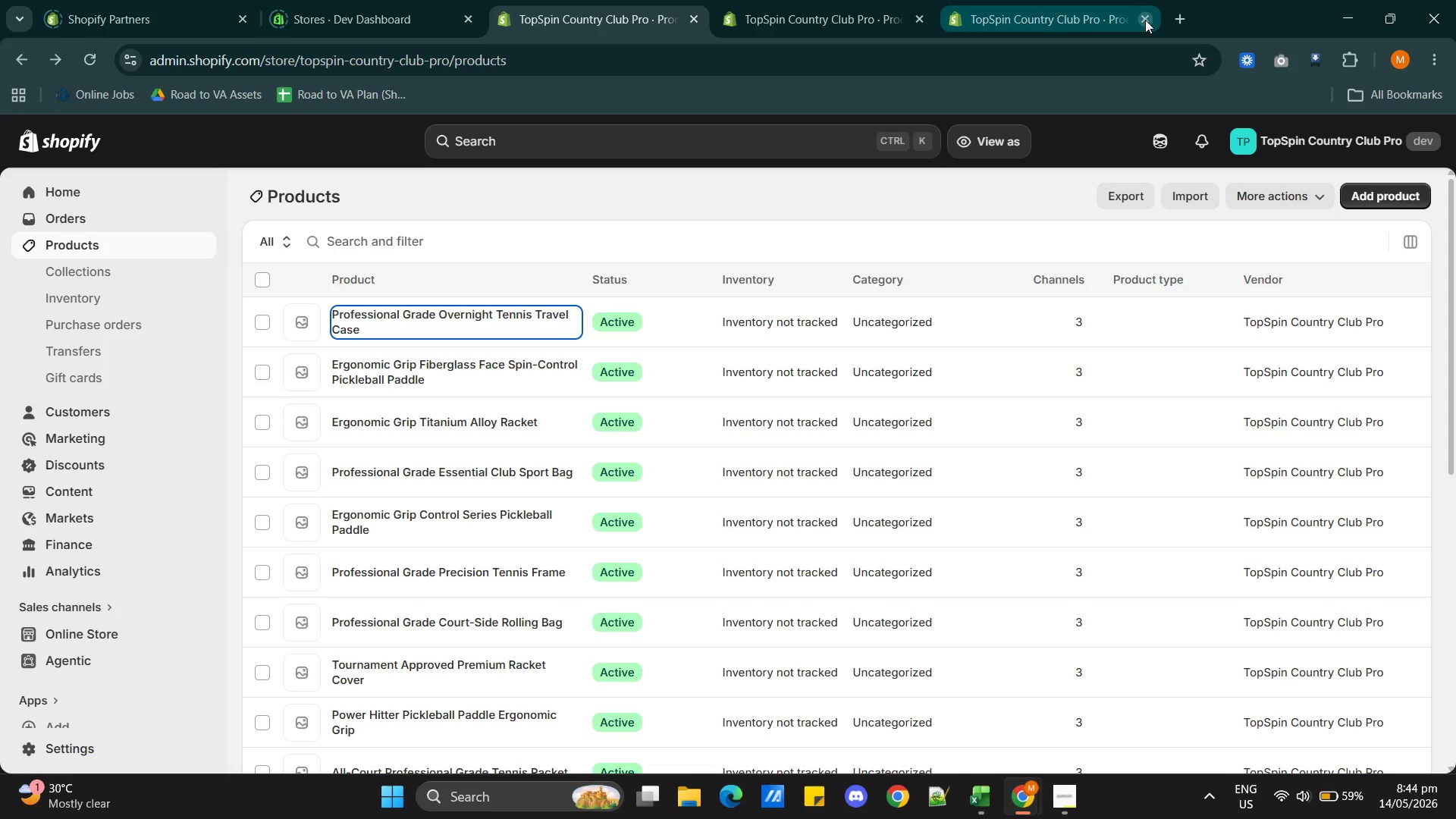 
left_click([1145, 20])
 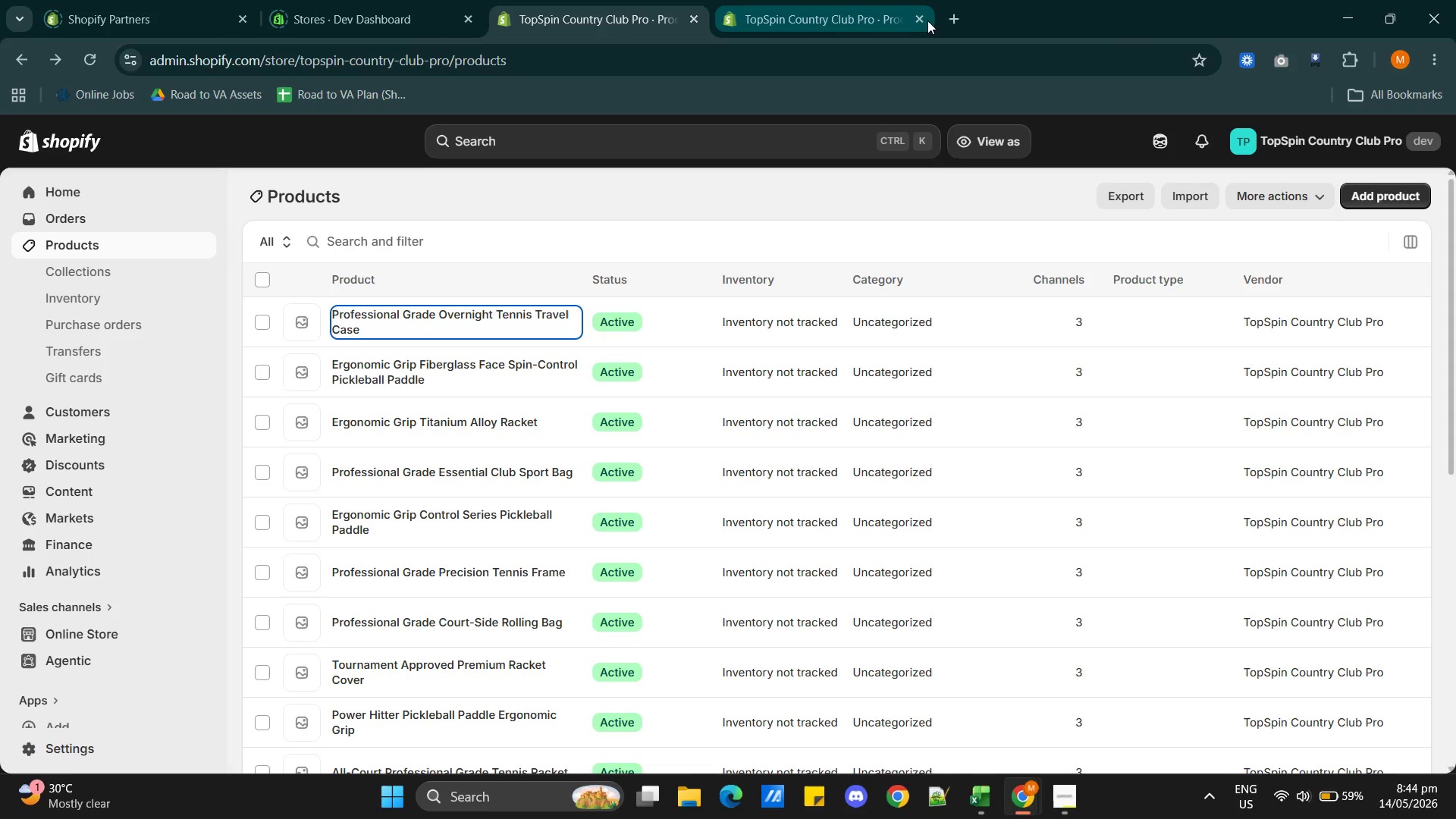 
left_click([921, 17])
 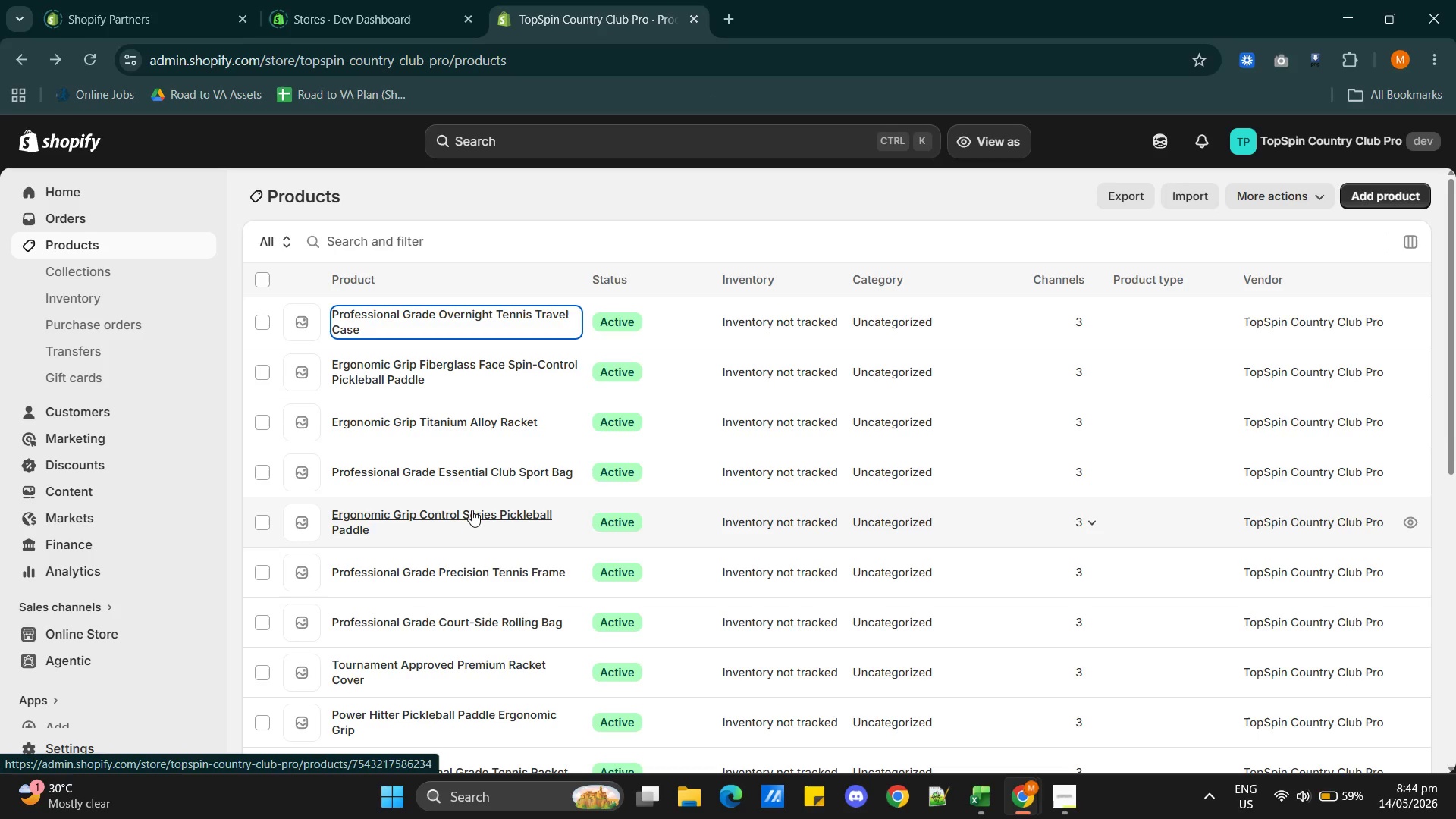 
wait(9.5)
 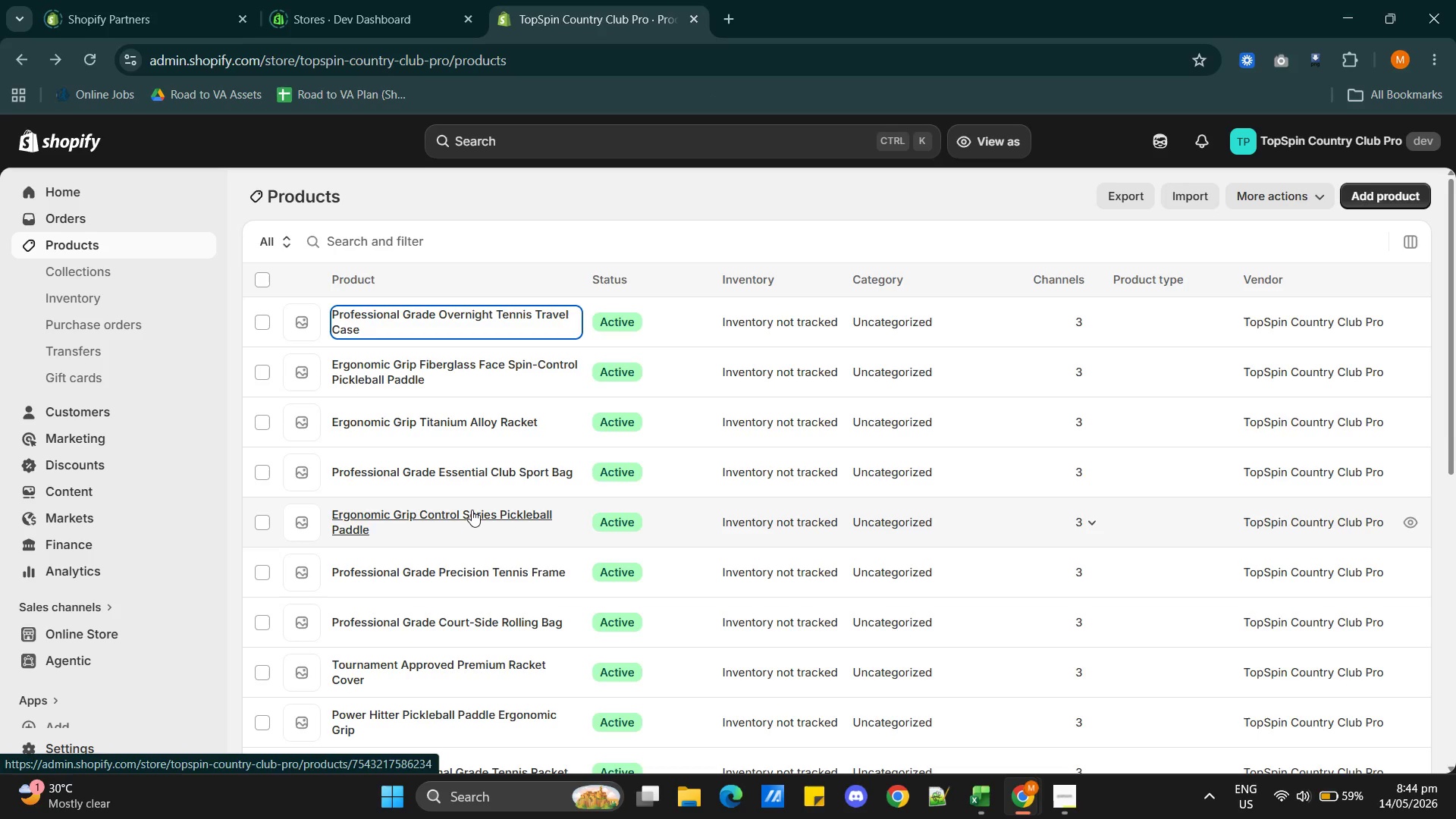 
hold_key(key=ControlLeft, duration=6.28)
left_click([476, 416])
 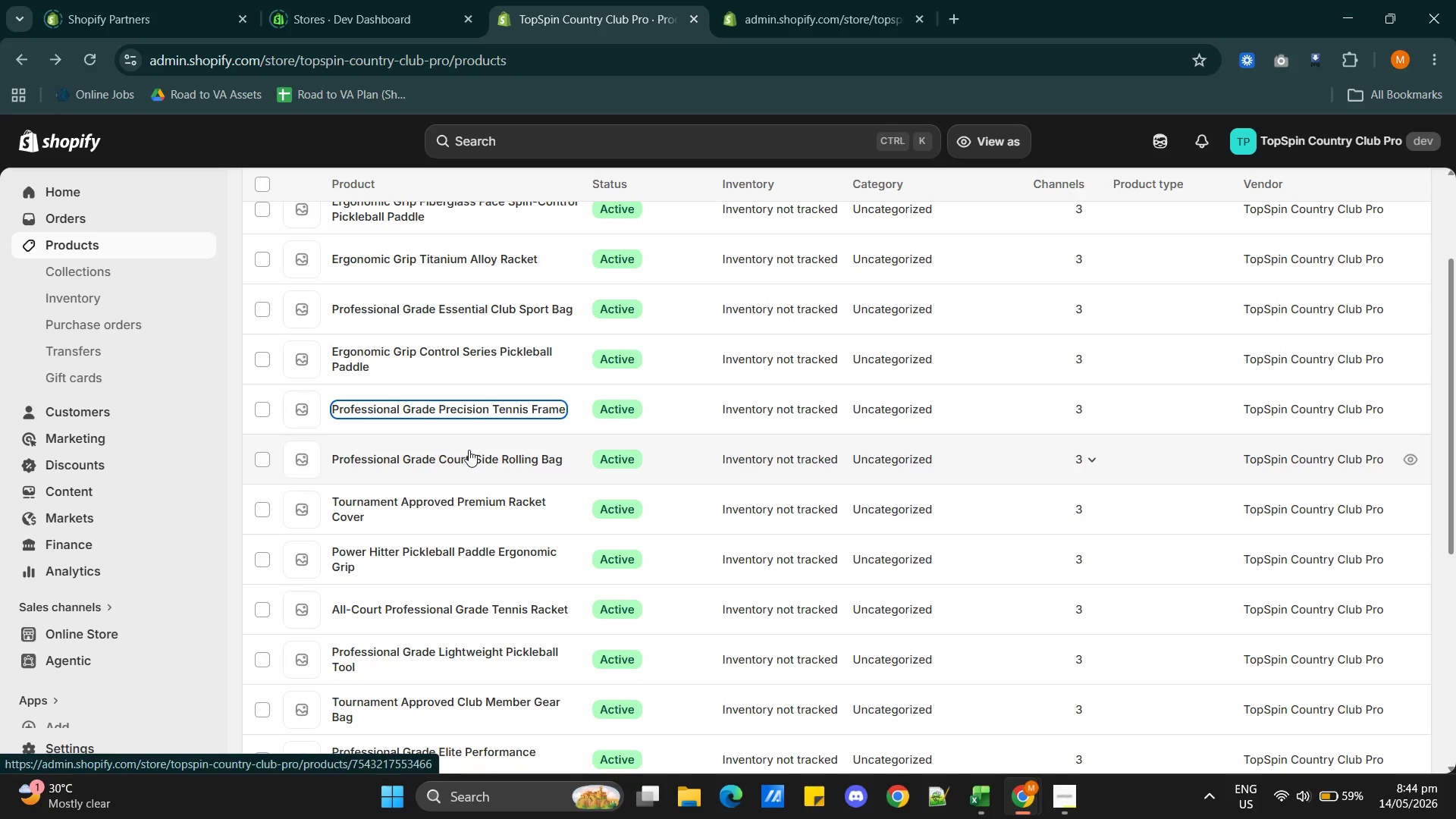 
left_click([467, 454])
 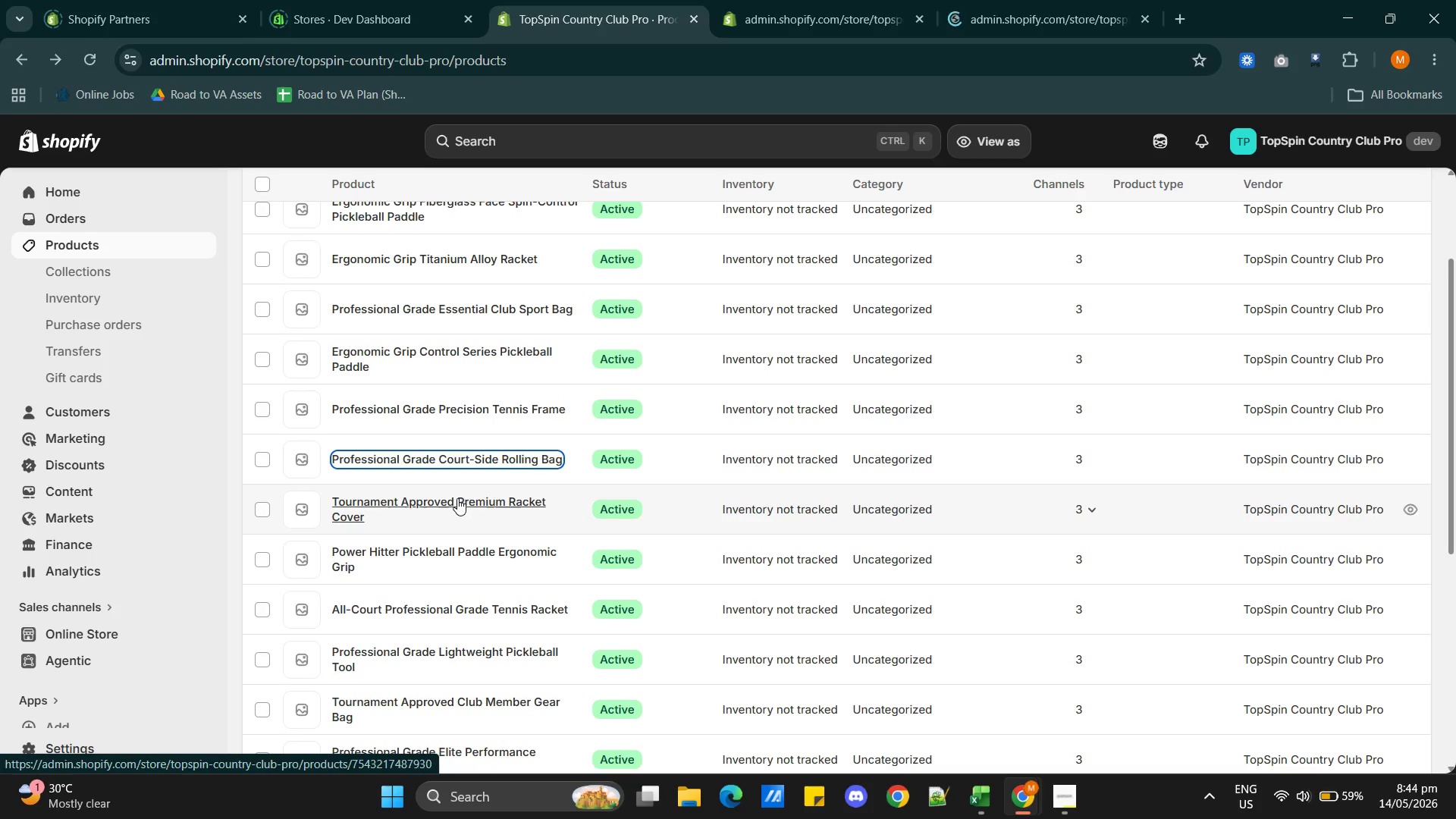 
left_click([457, 498])
 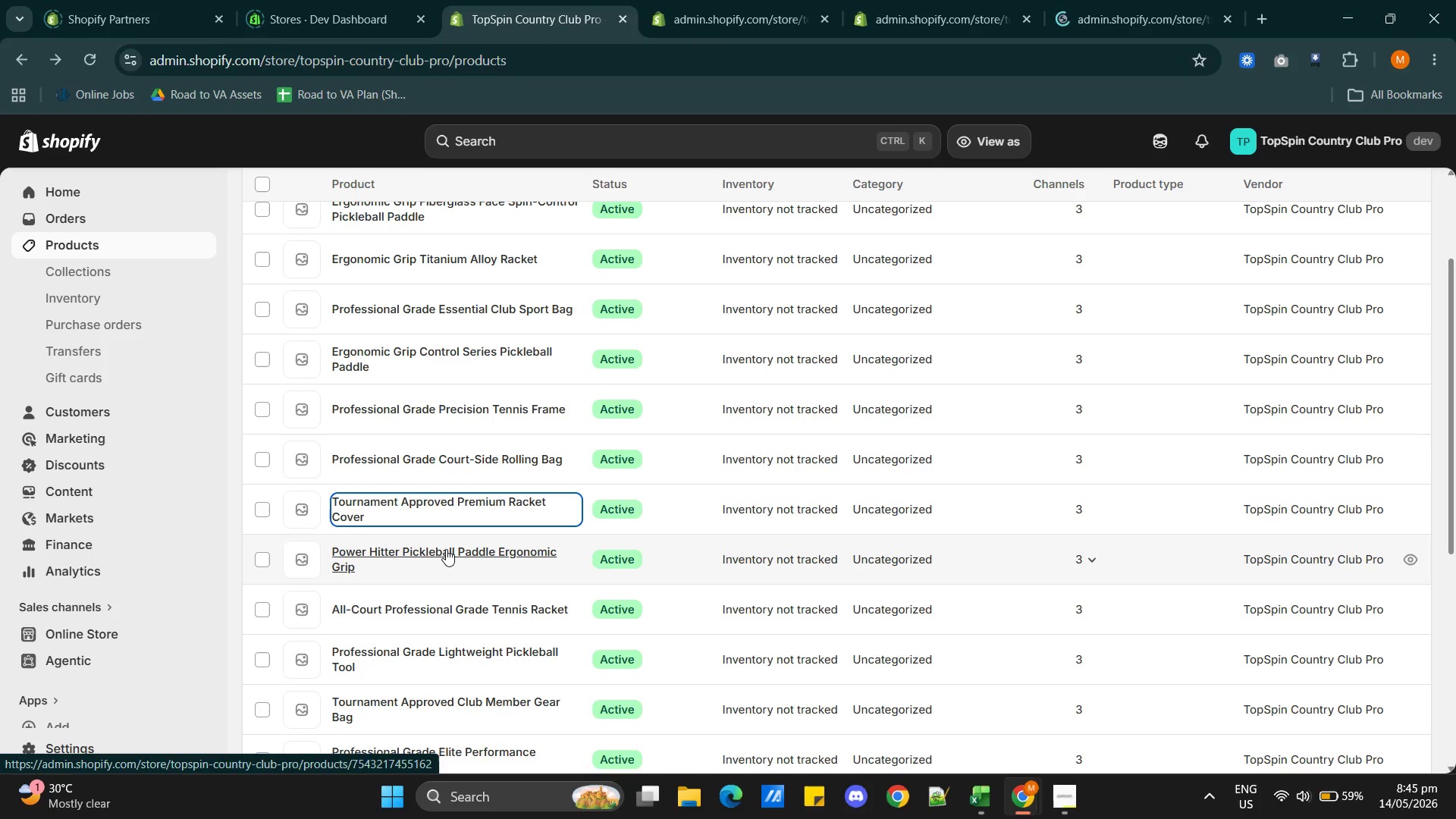 
left_click([446, 549])
 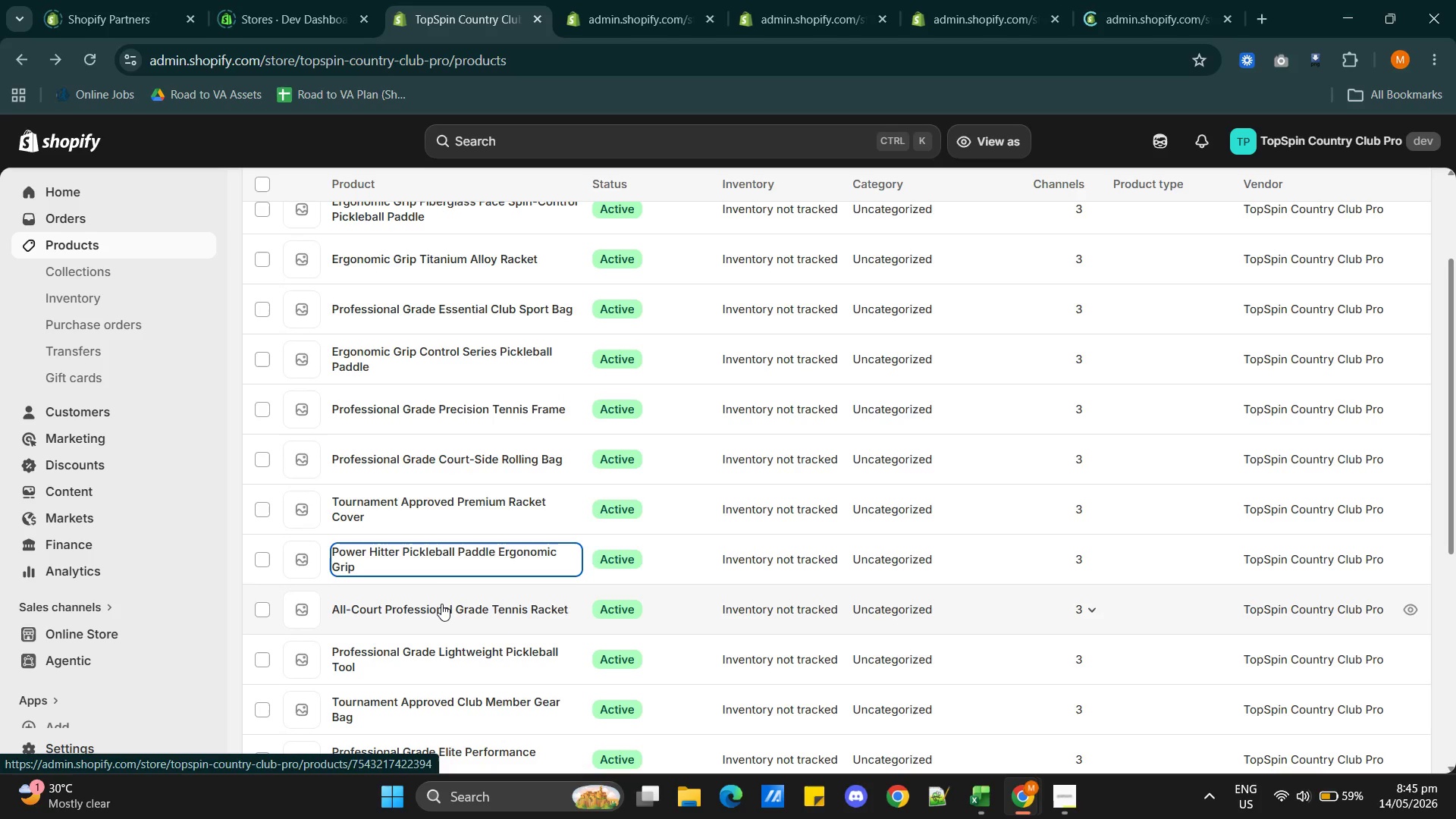 
left_click([441, 604])
 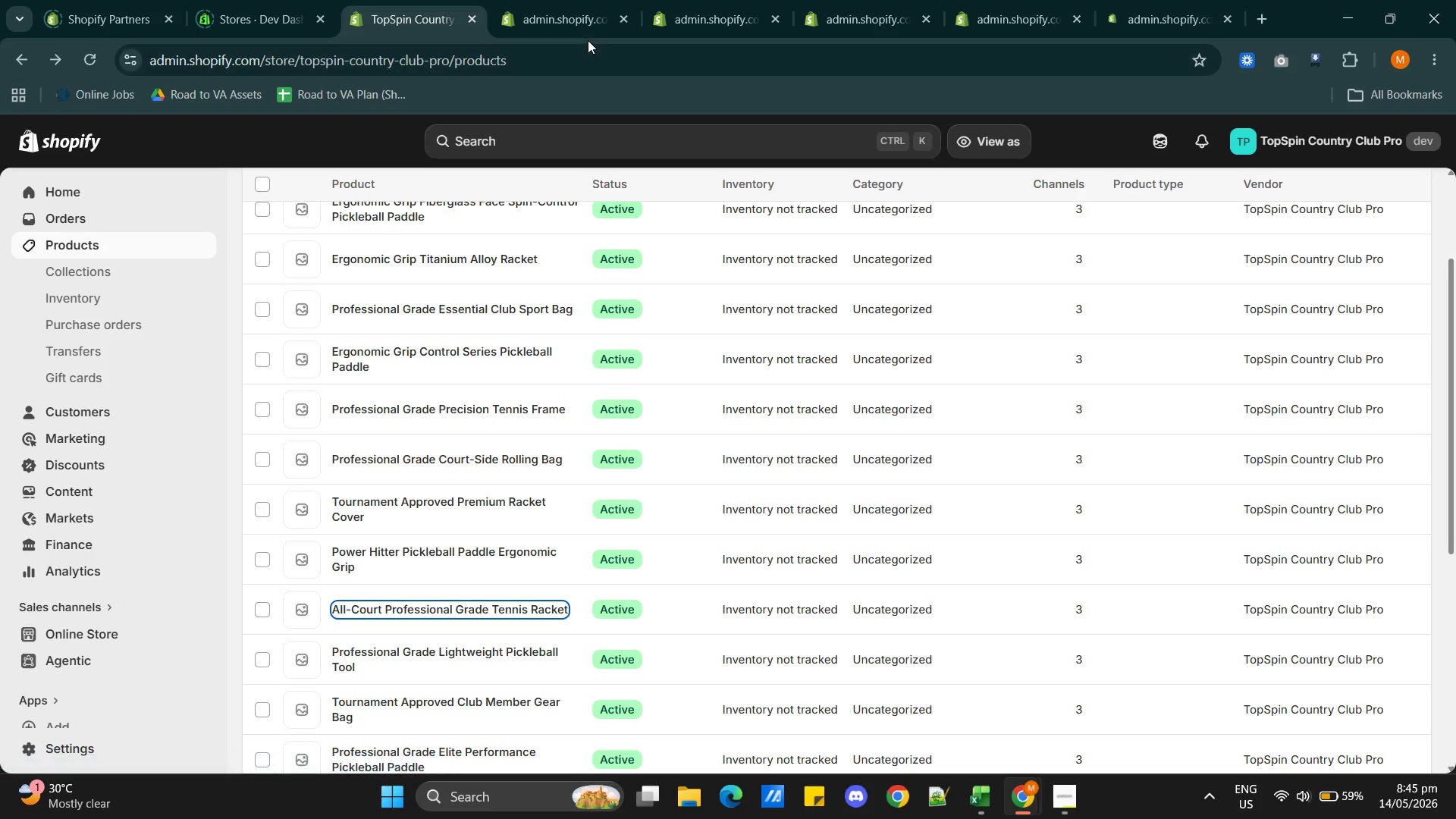 
left_click([577, 30])
 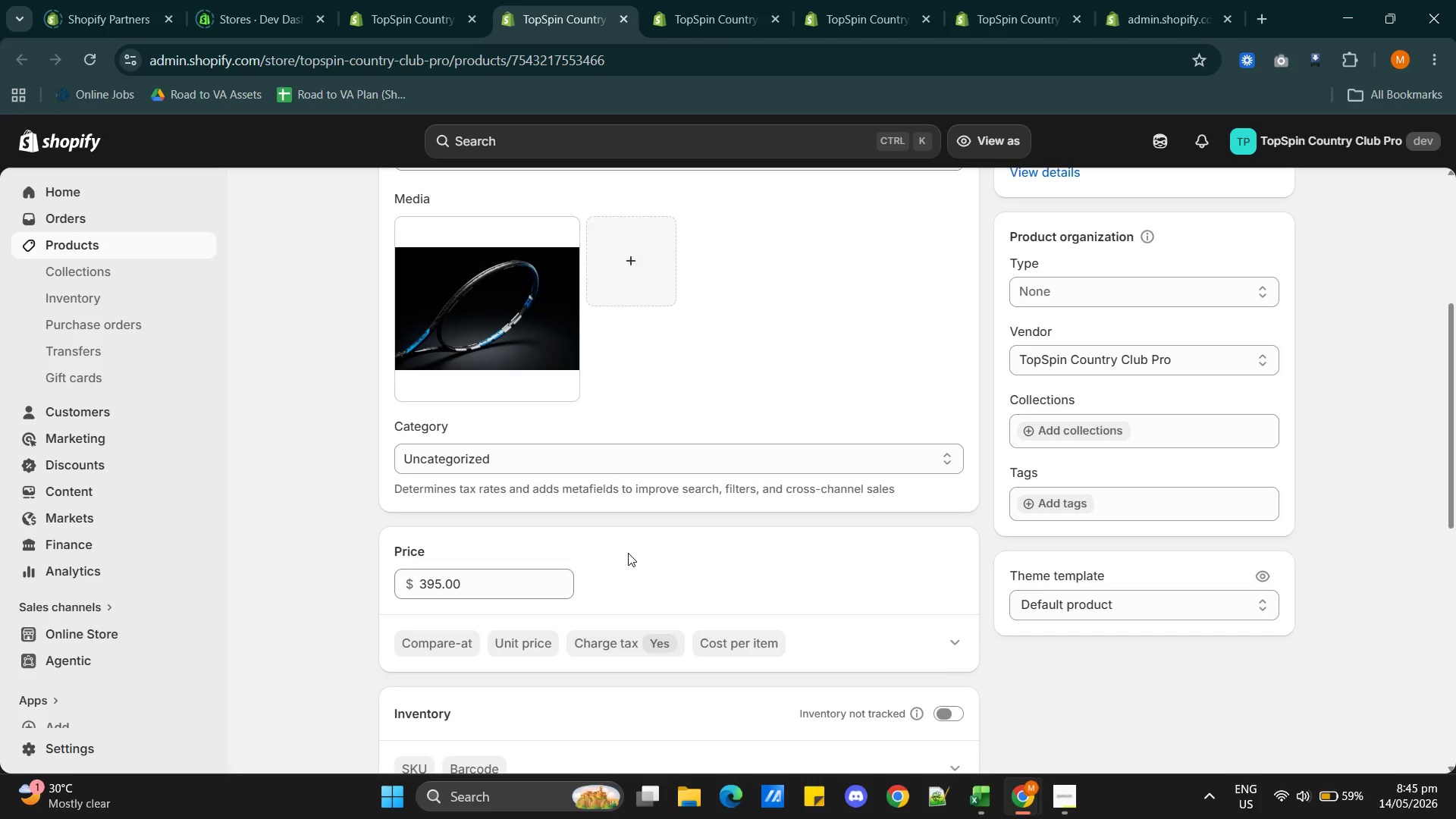 
wait(16.16)
 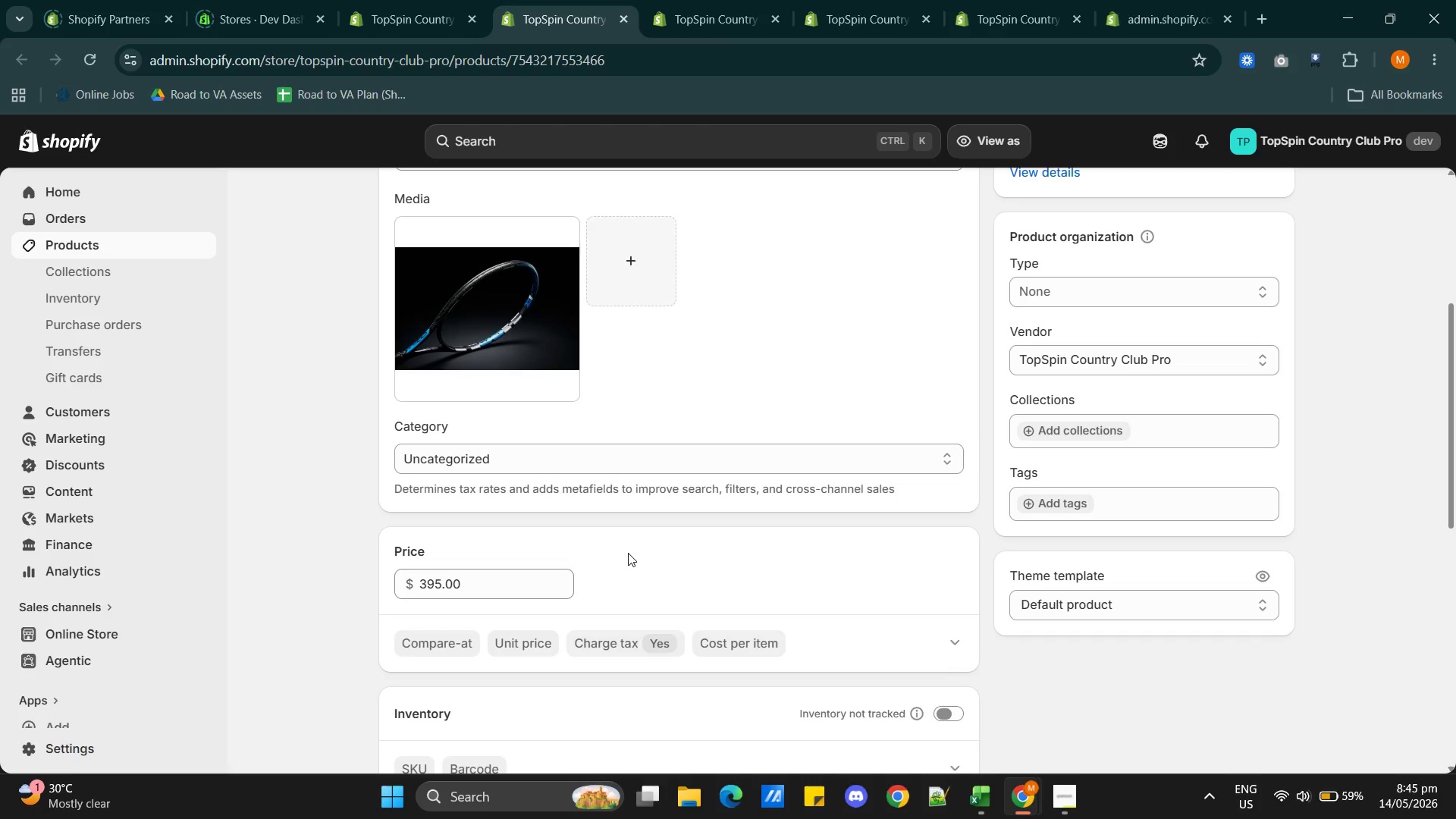 
left_click([942, 537])
 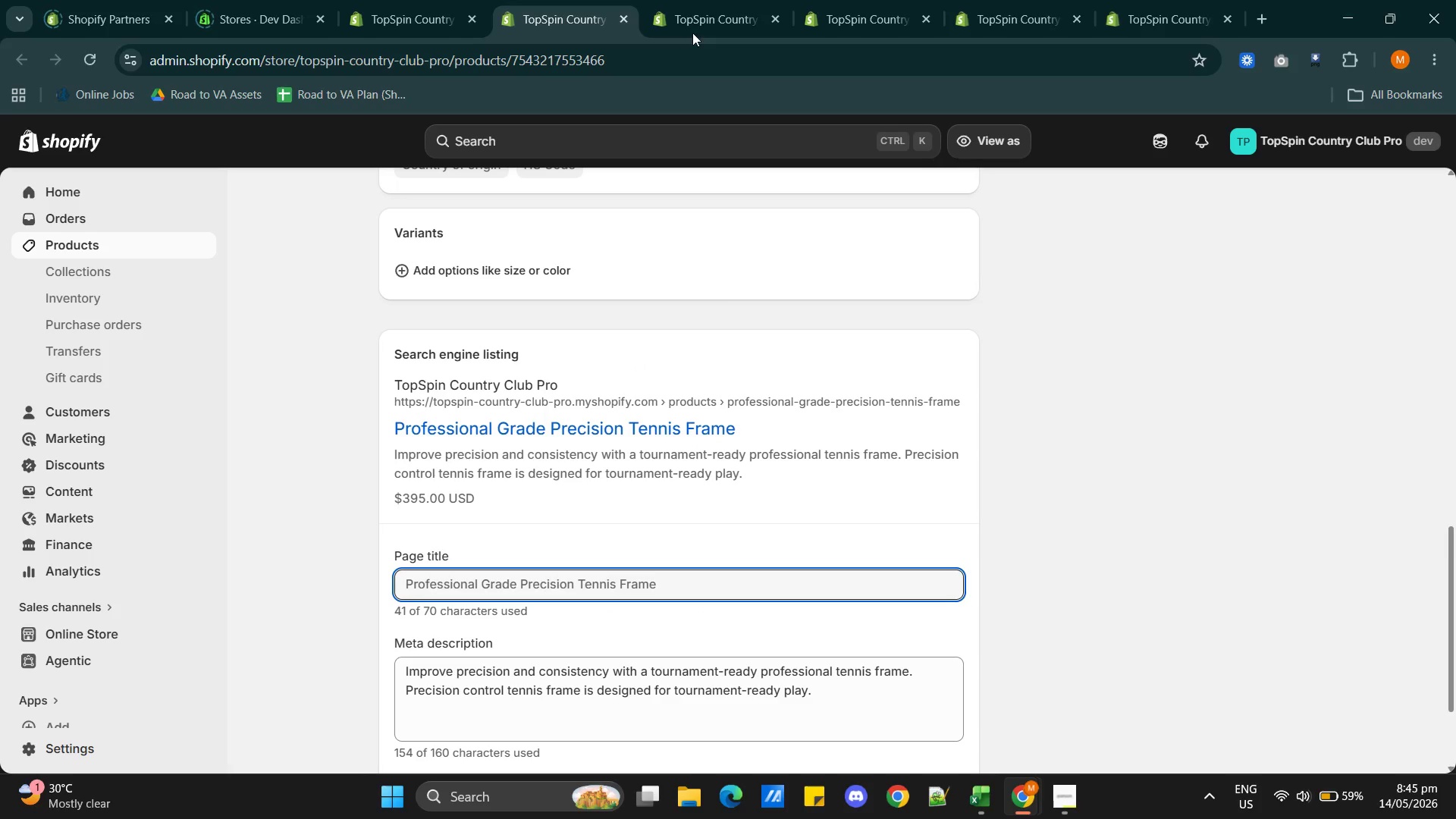 
left_click([699, 11])
 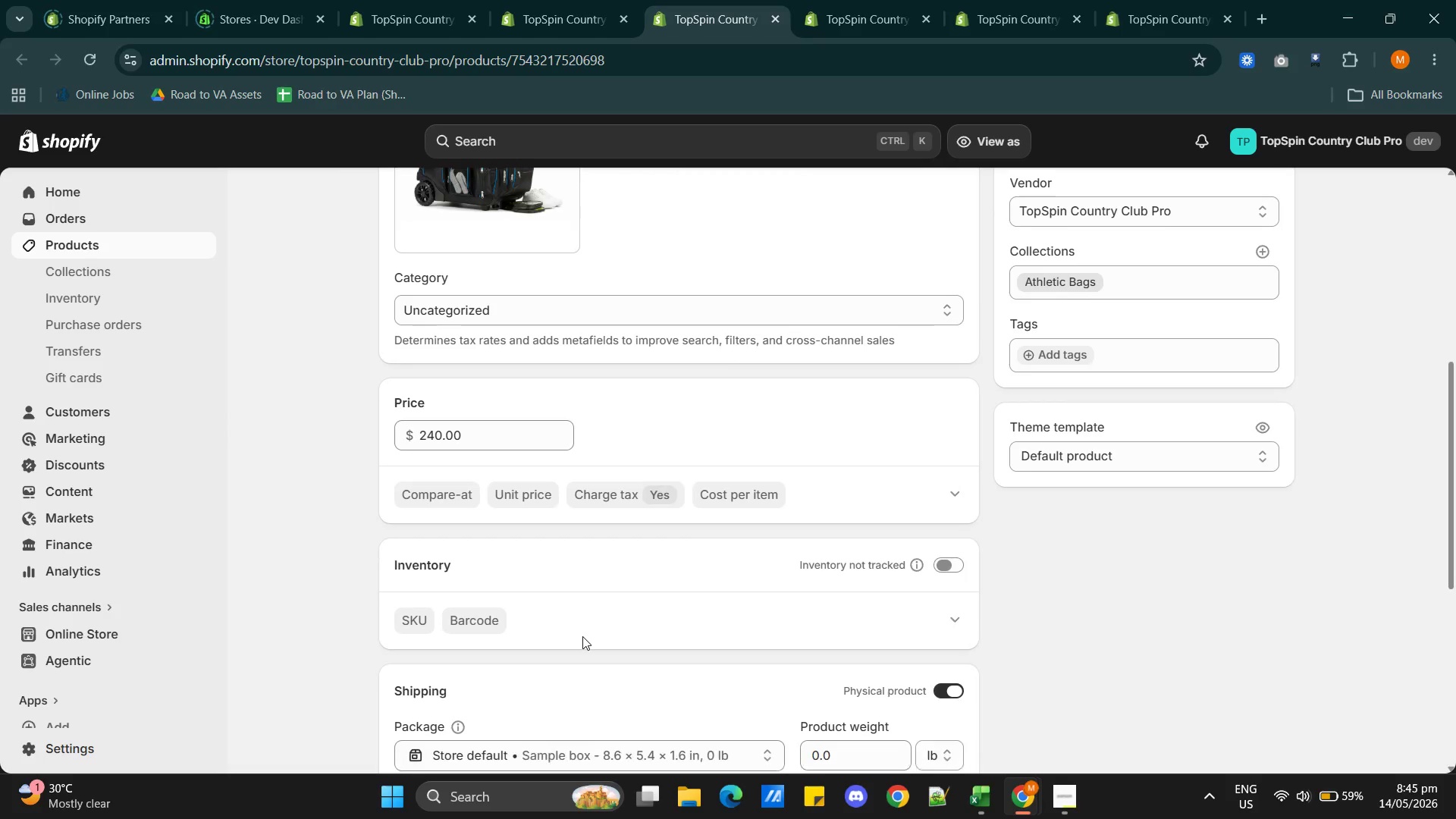 
mouse_move([918, 555])
 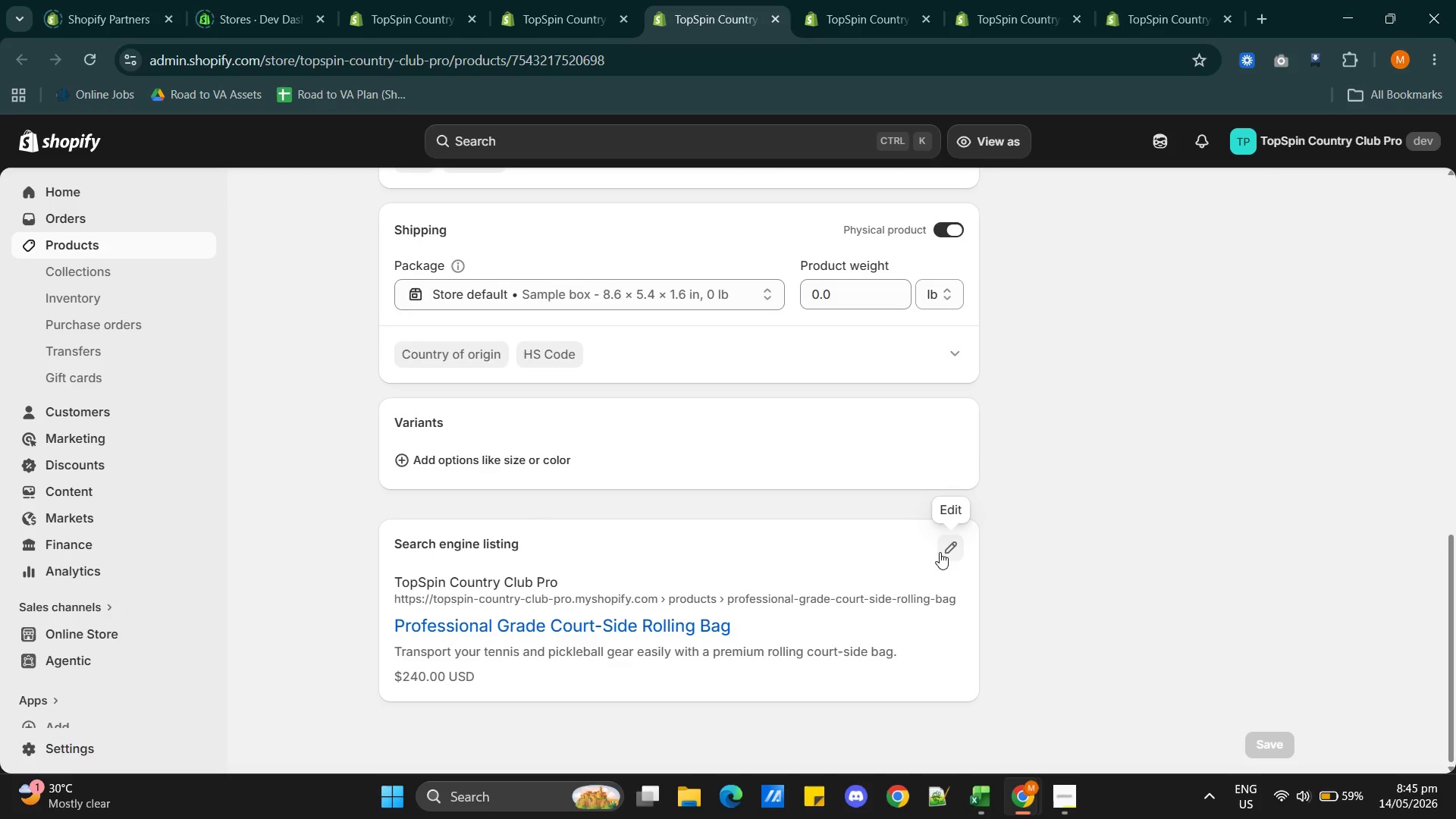 
left_click([940, 552])
 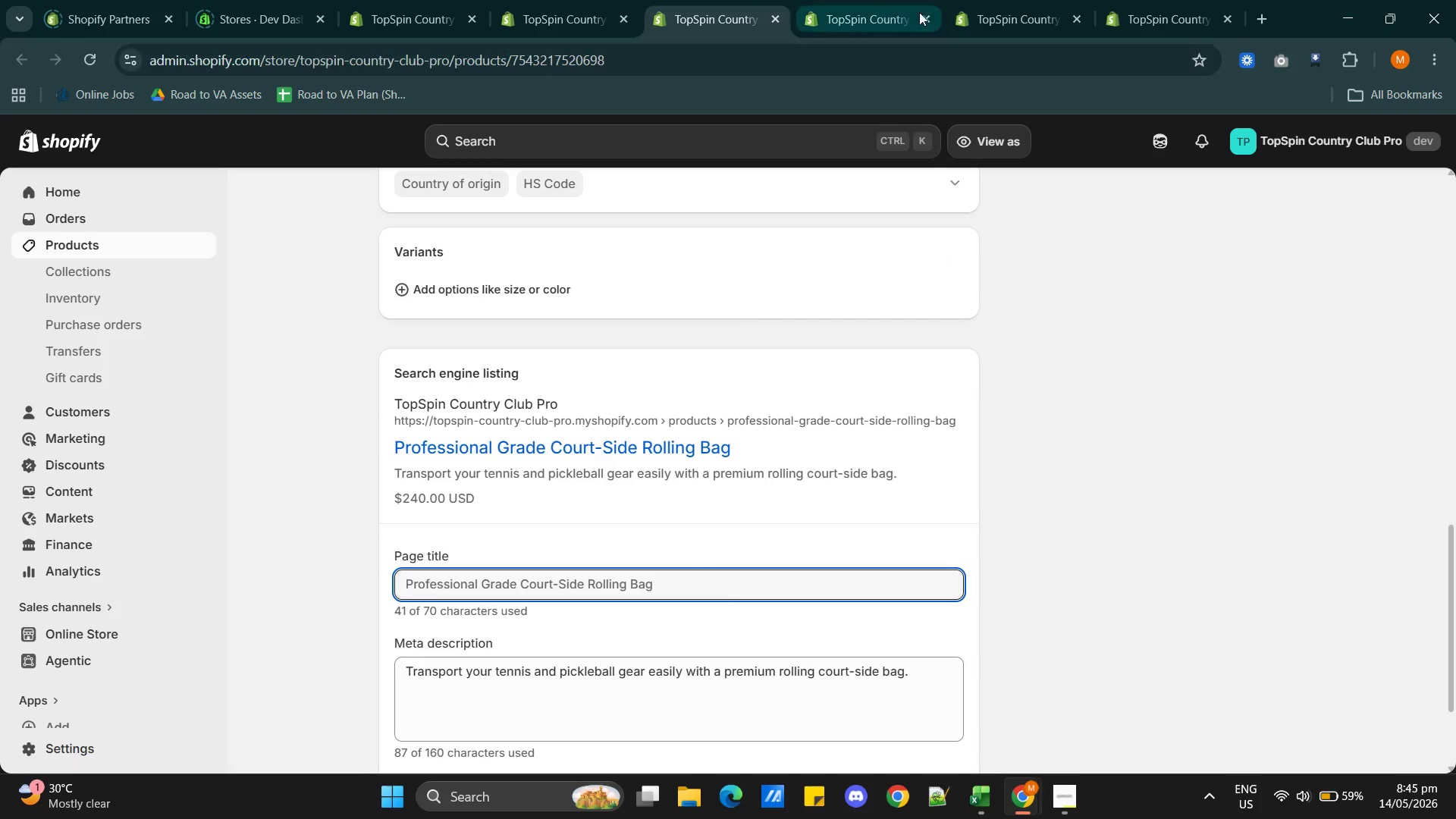 
left_click([868, 20])
 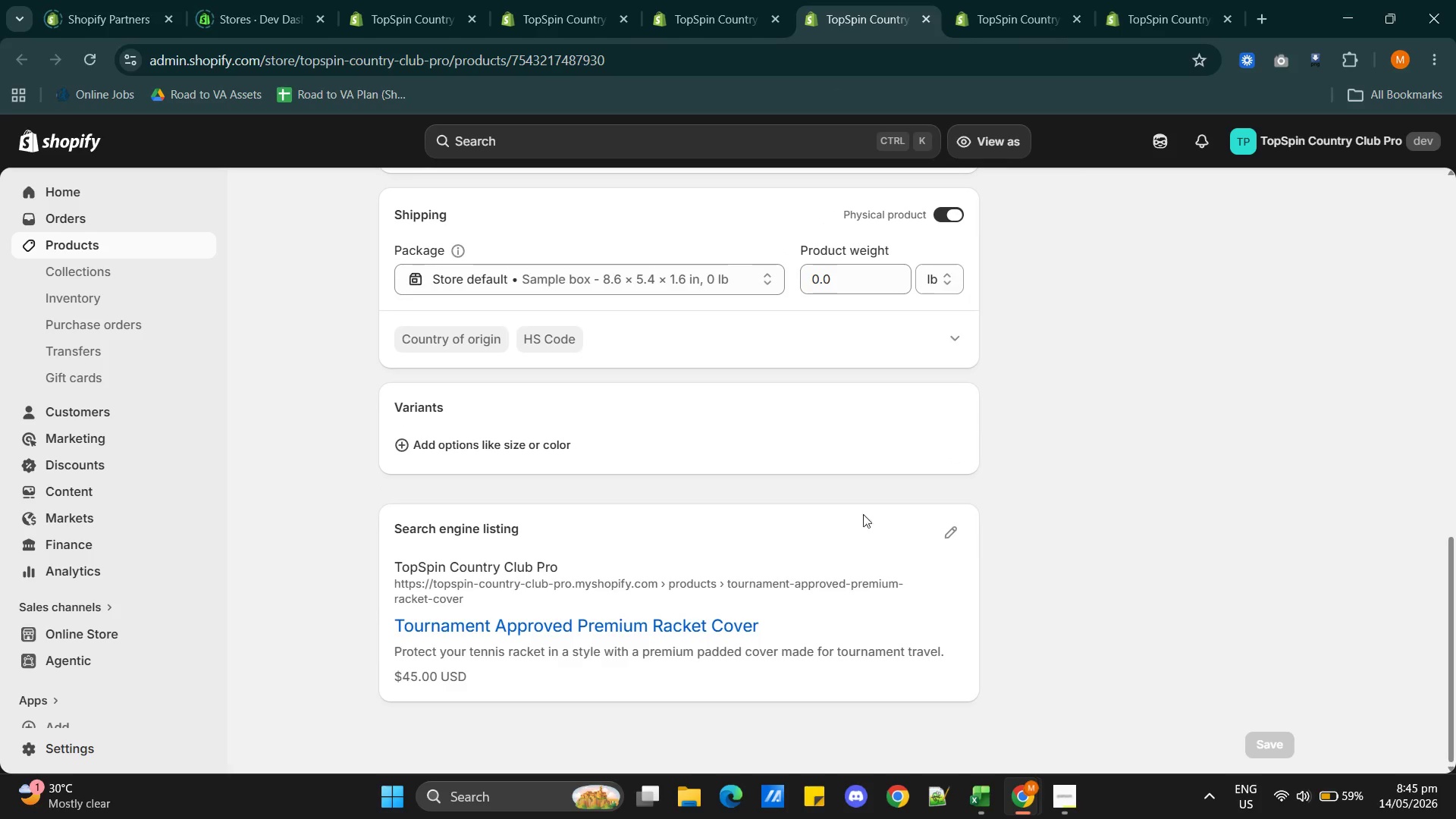 
wait(5.14)
 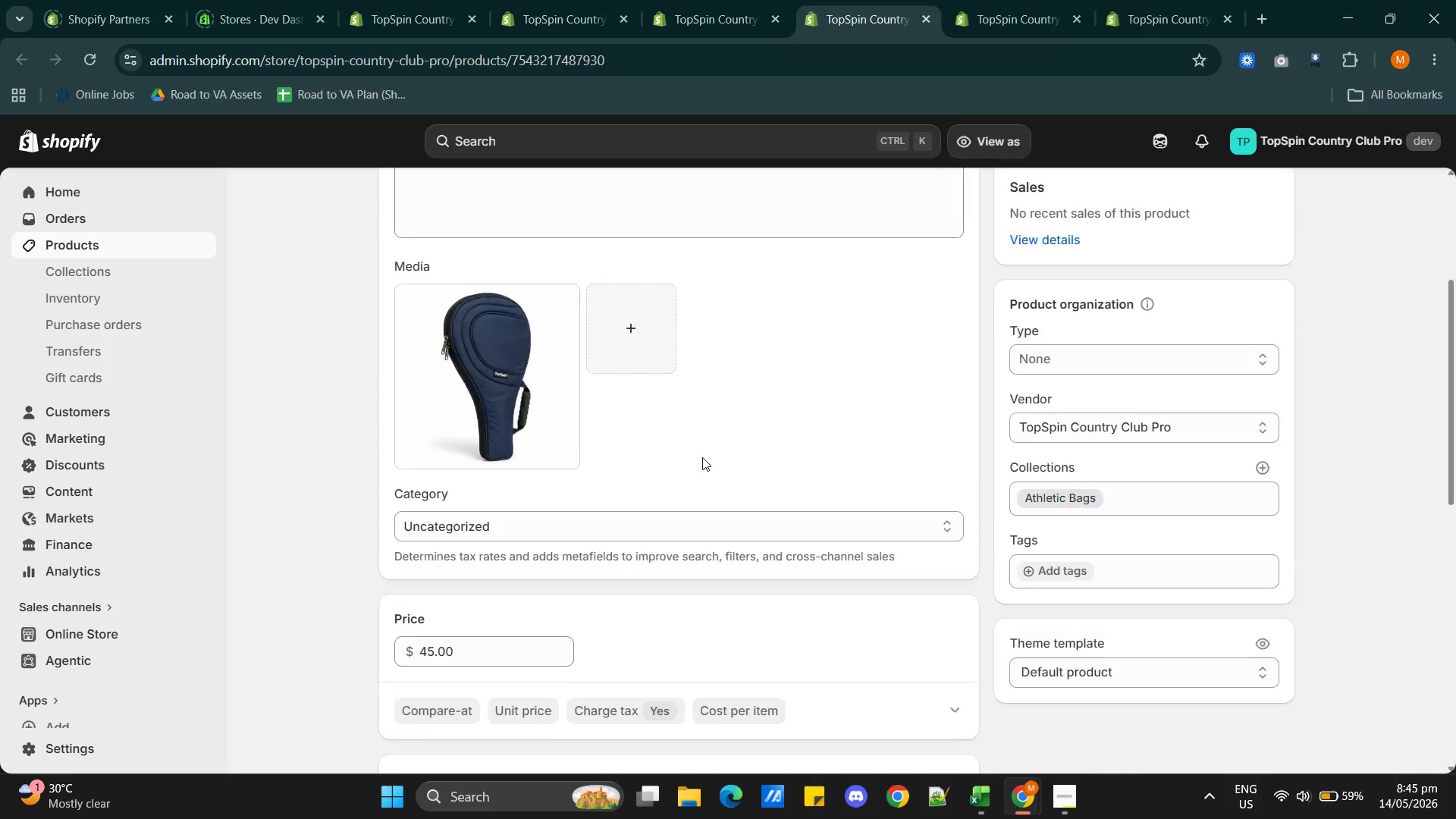 
left_click([952, 538])
 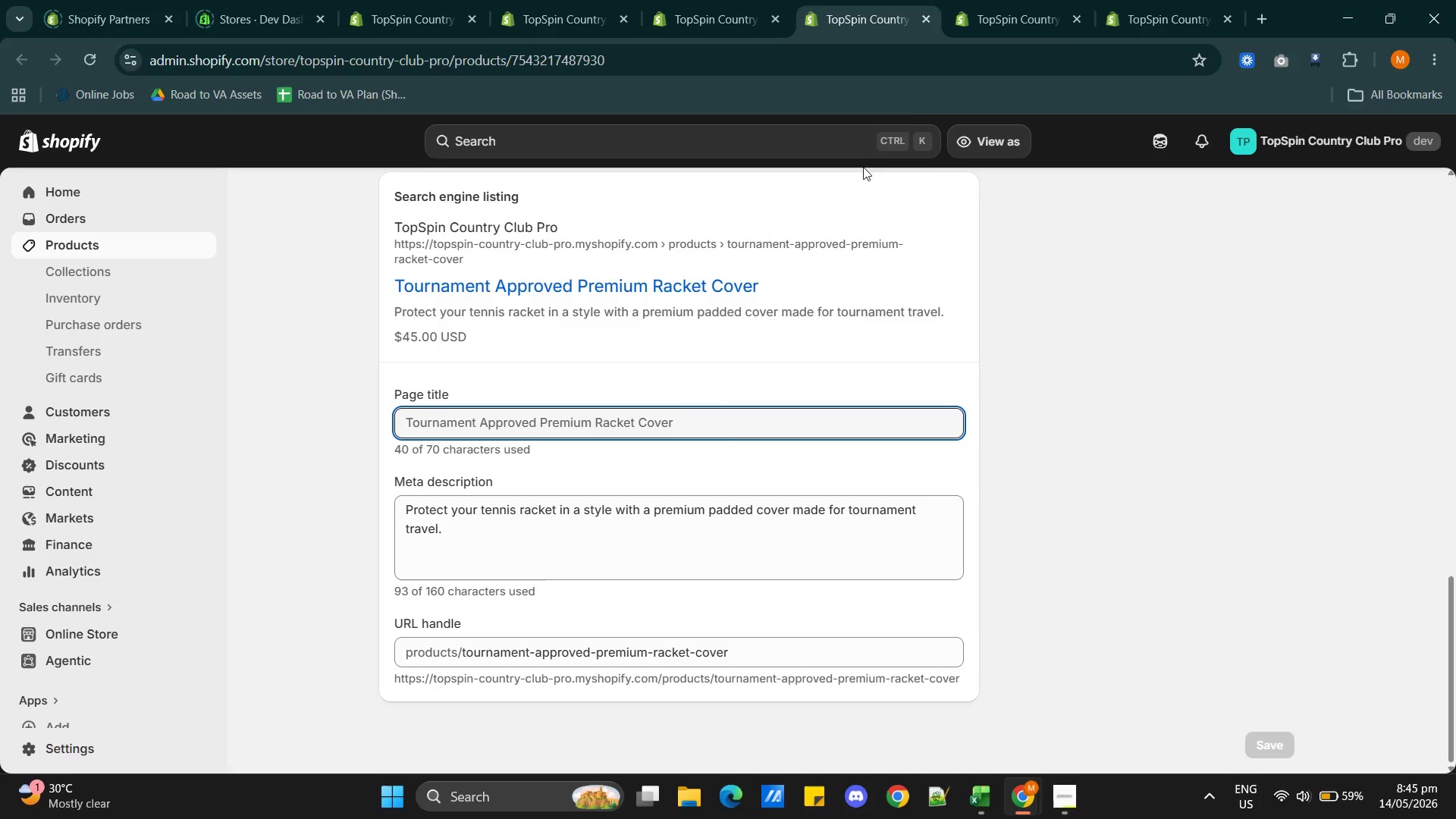 
left_click([1021, 18])
 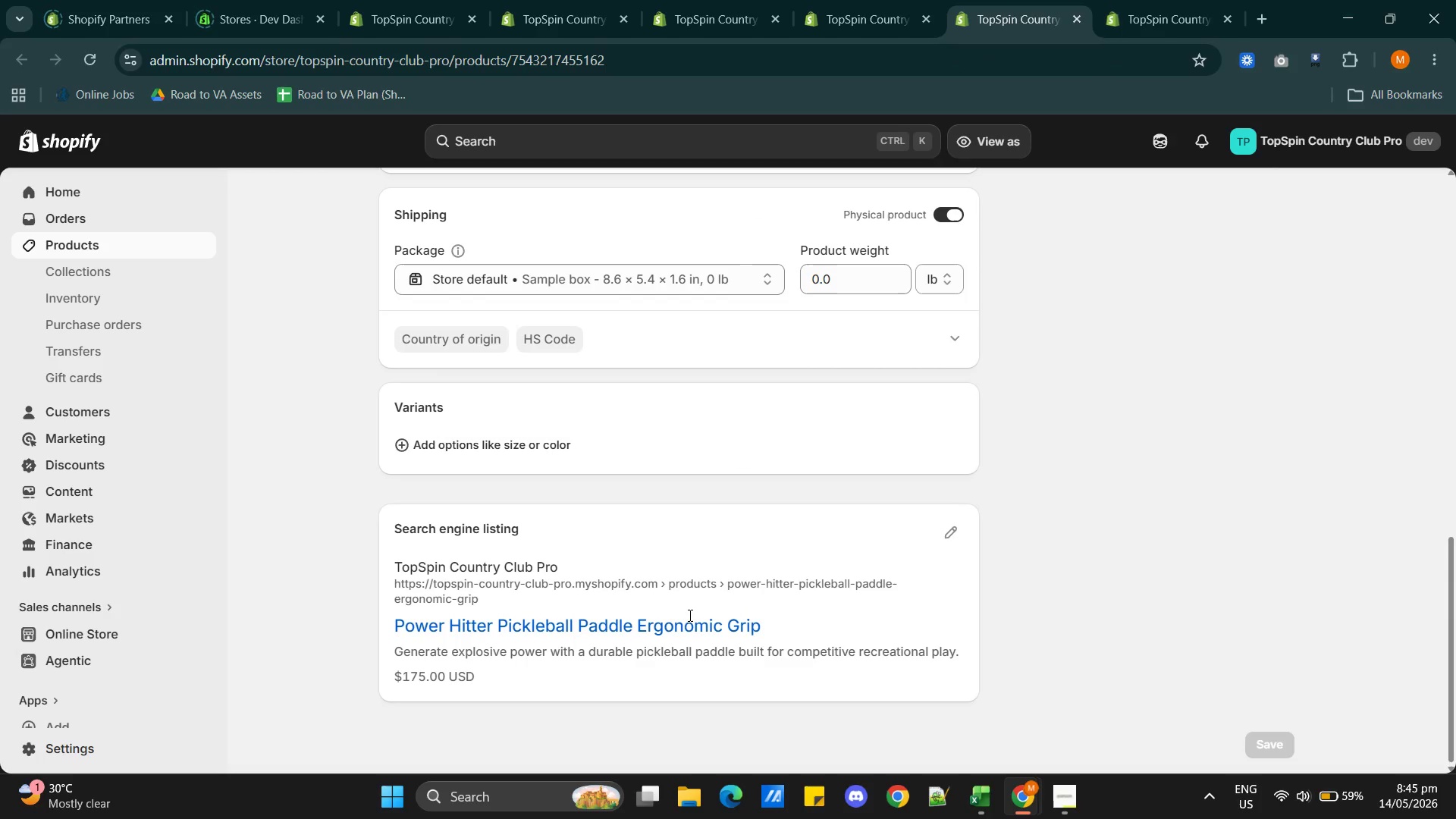 
wait(5.75)
 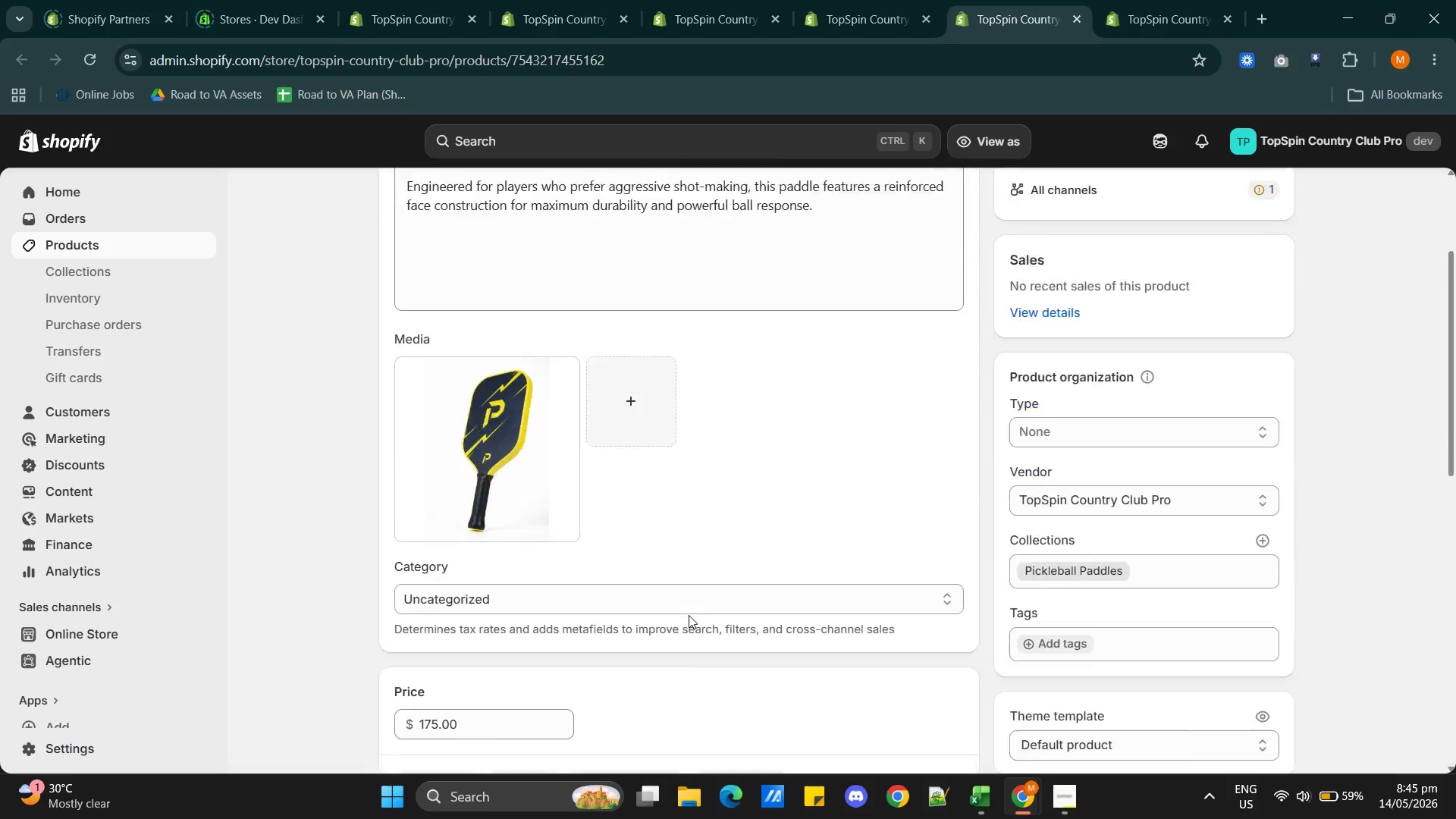 
left_click([953, 539])
 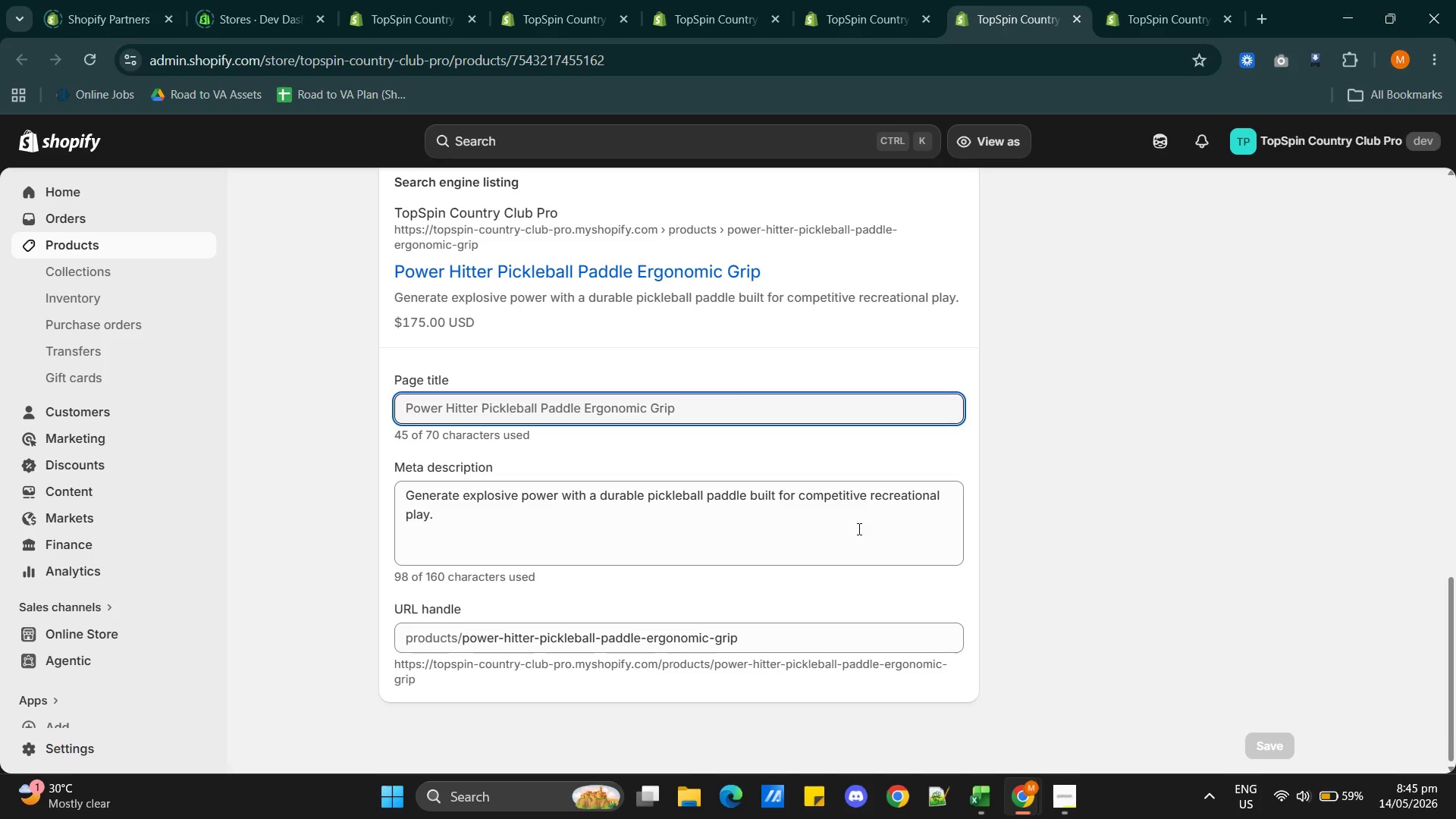 
left_click([1122, 33])
 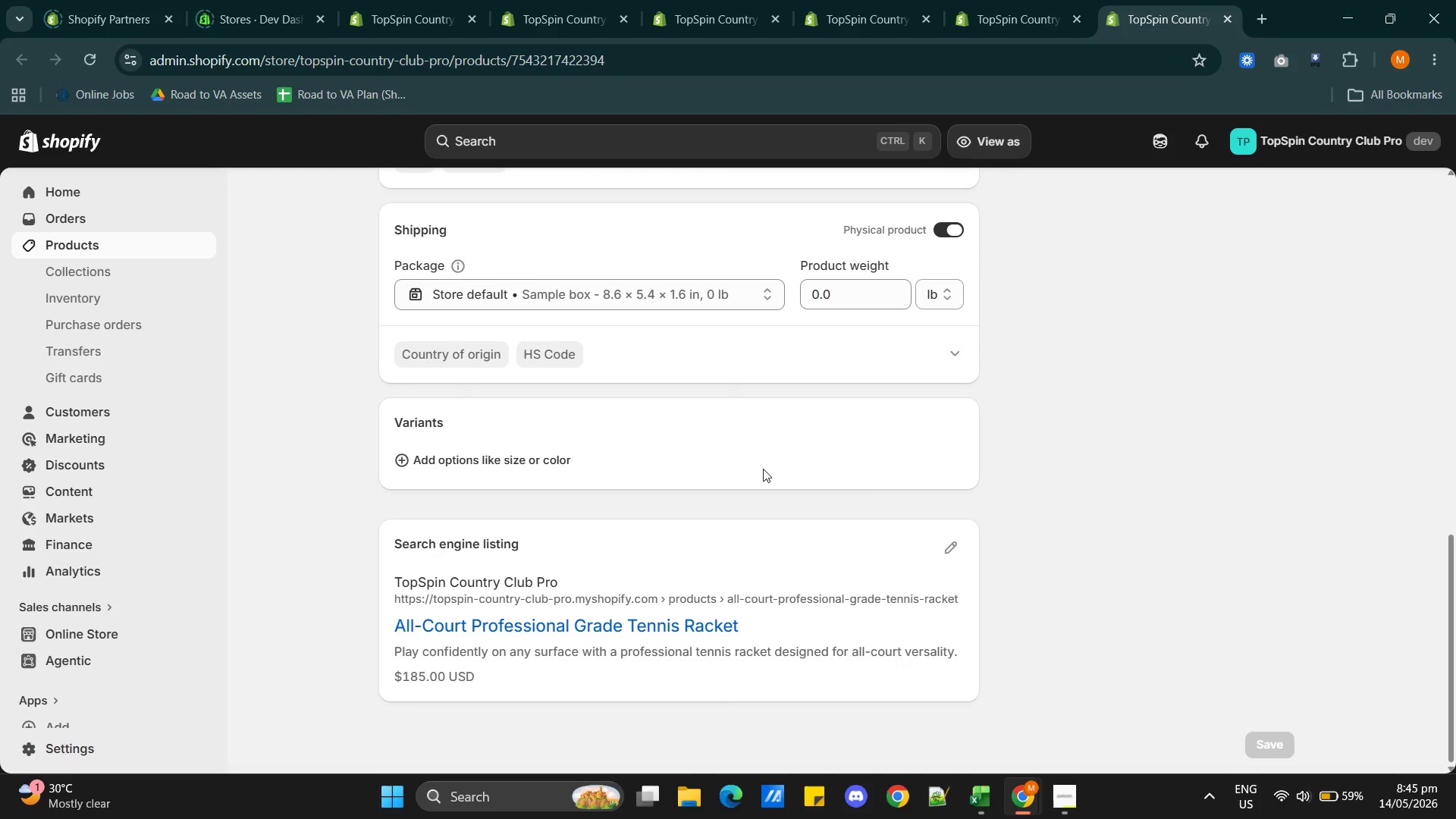 
left_click([950, 552])
 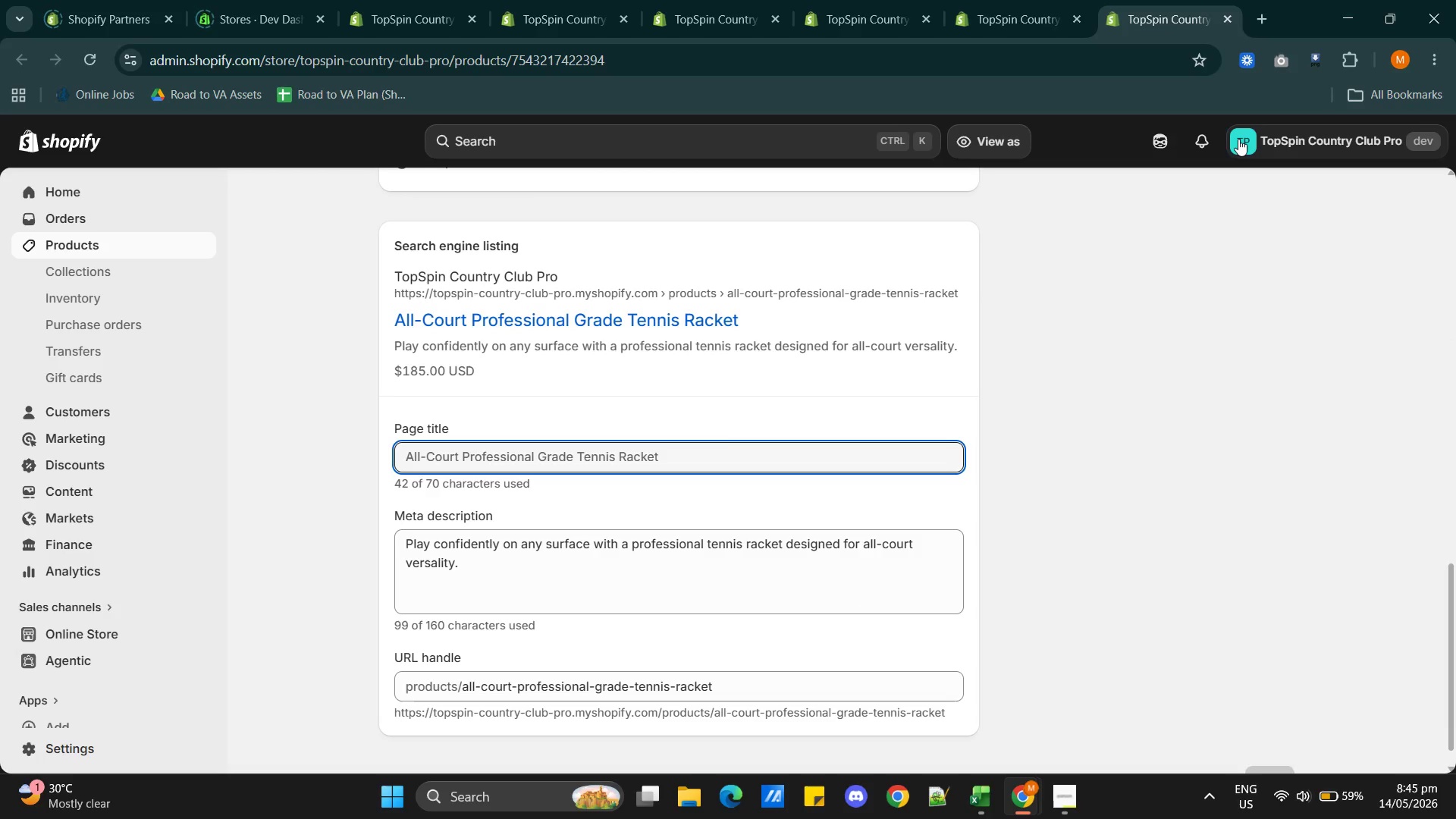 
left_click([1225, 17])
 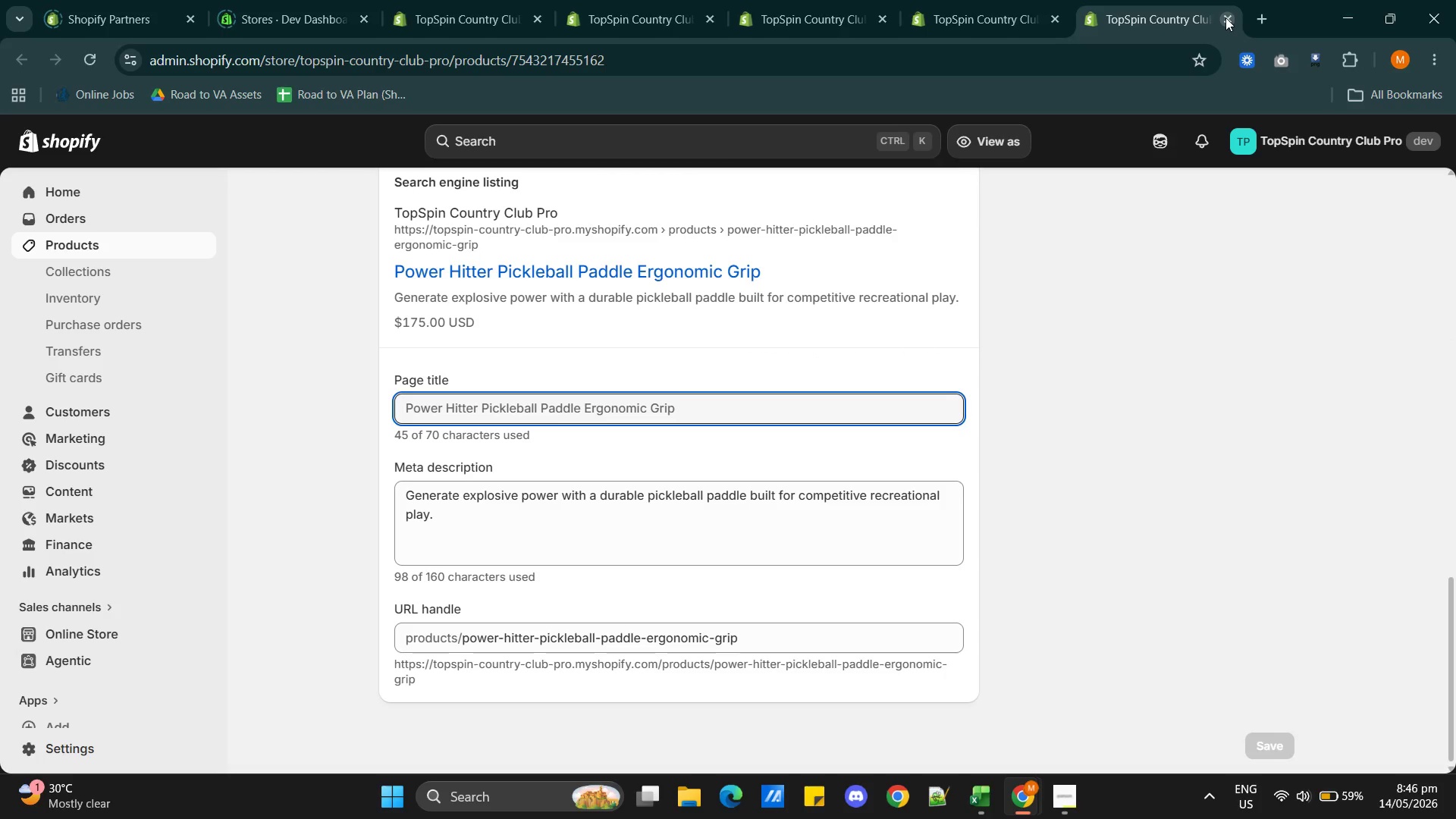 
left_click([1225, 17])
 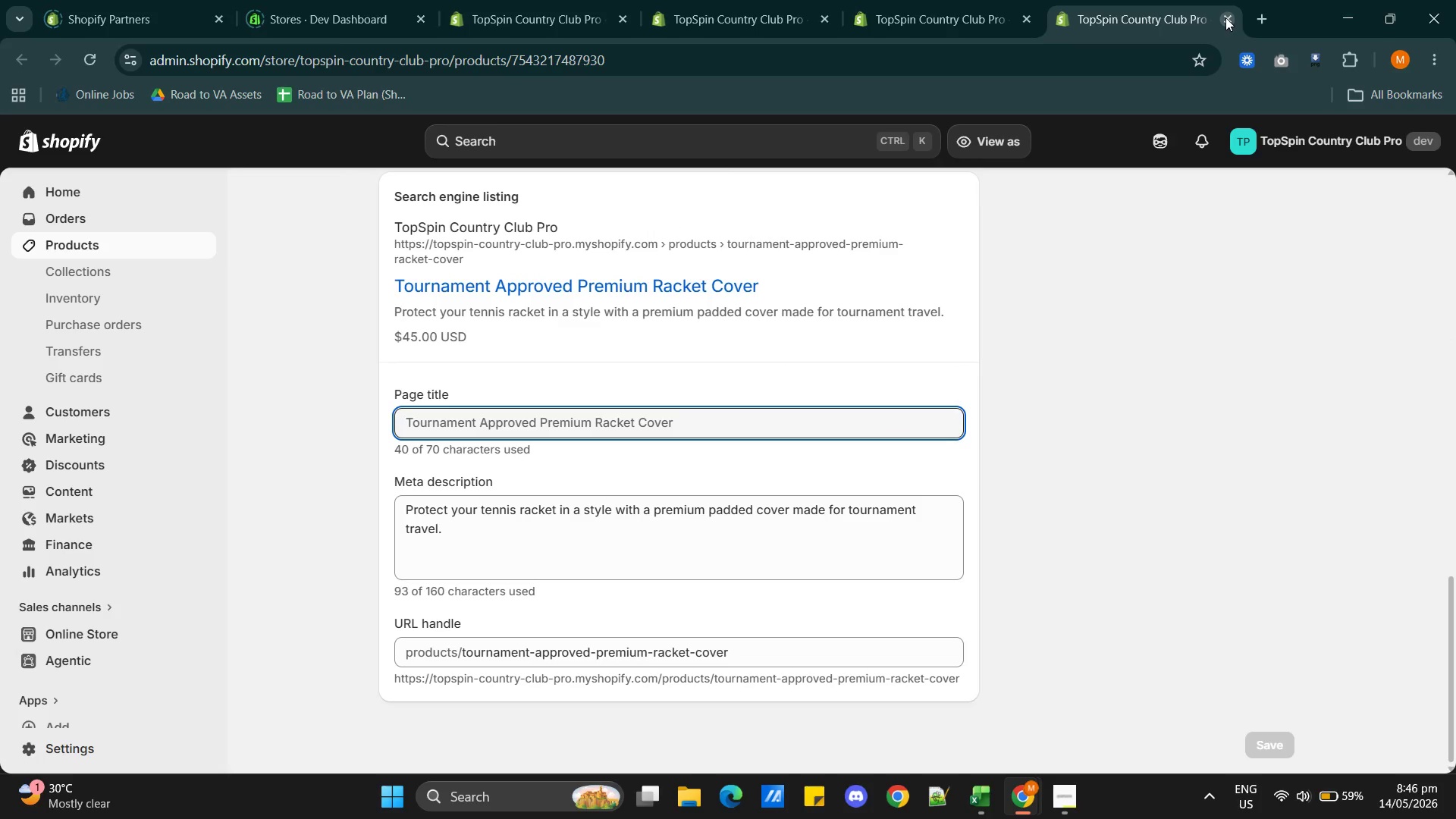 
left_click([1225, 17])
 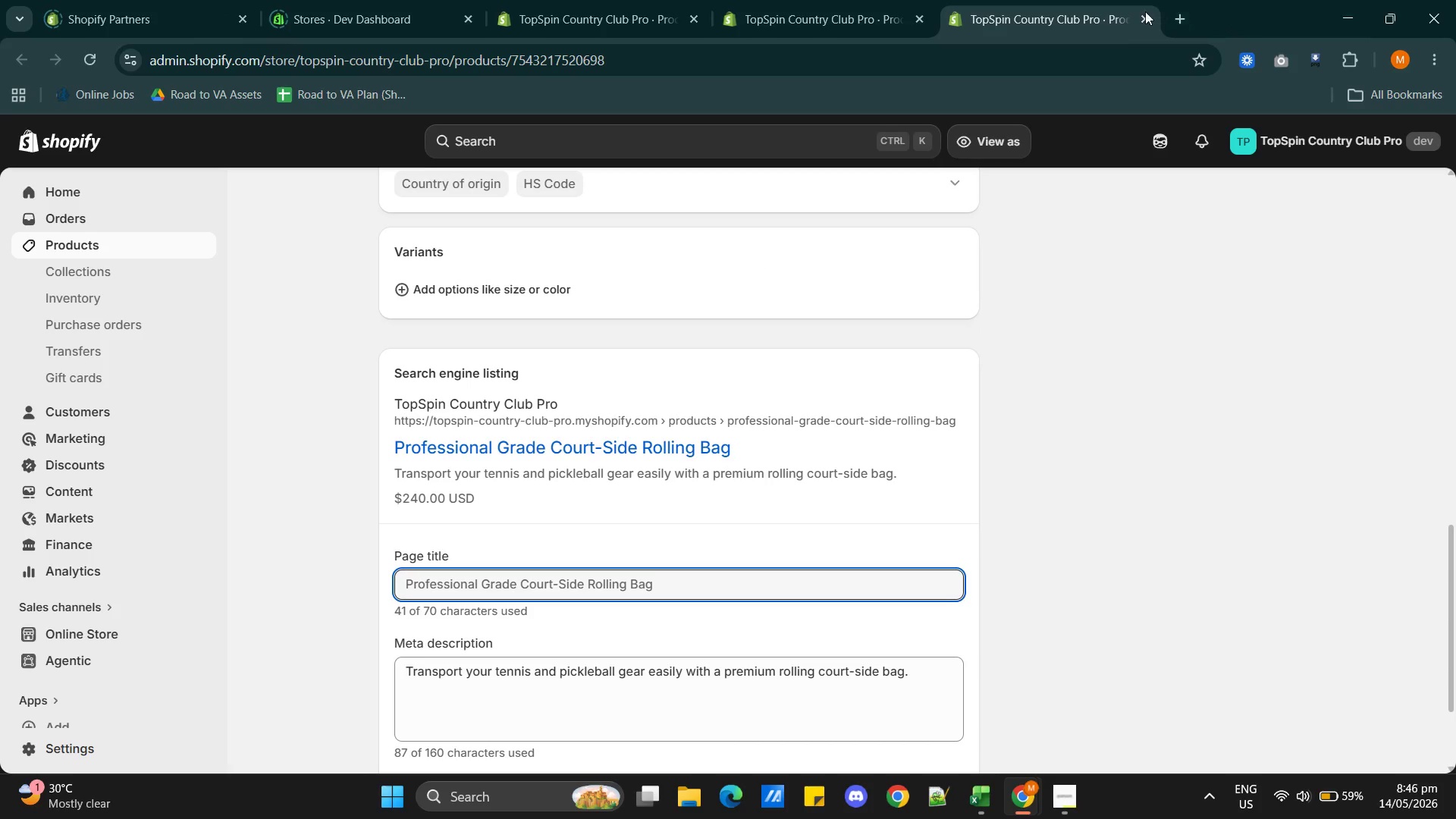 
left_click([1143, 12])
 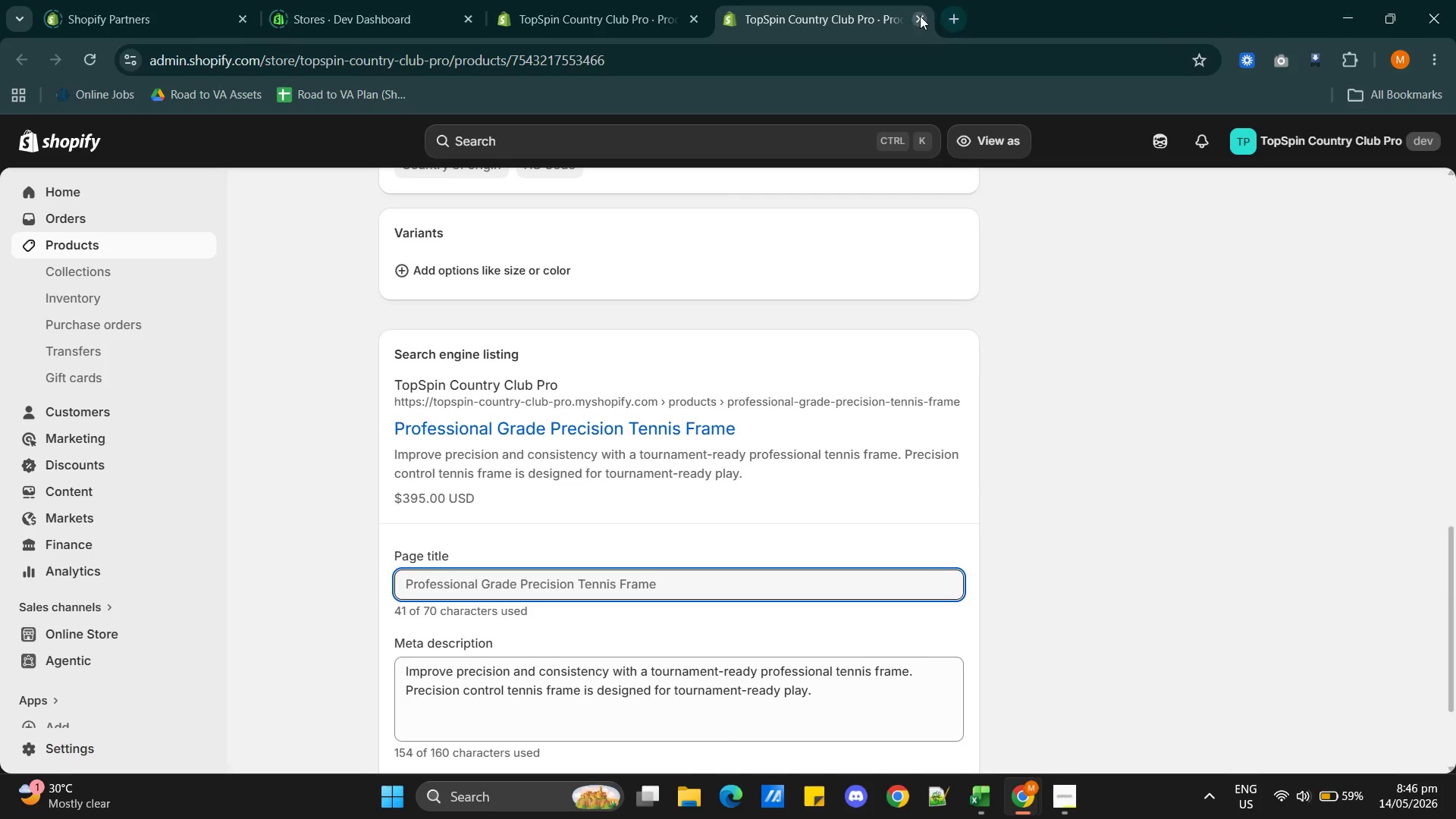 
left_click([920, 16])
 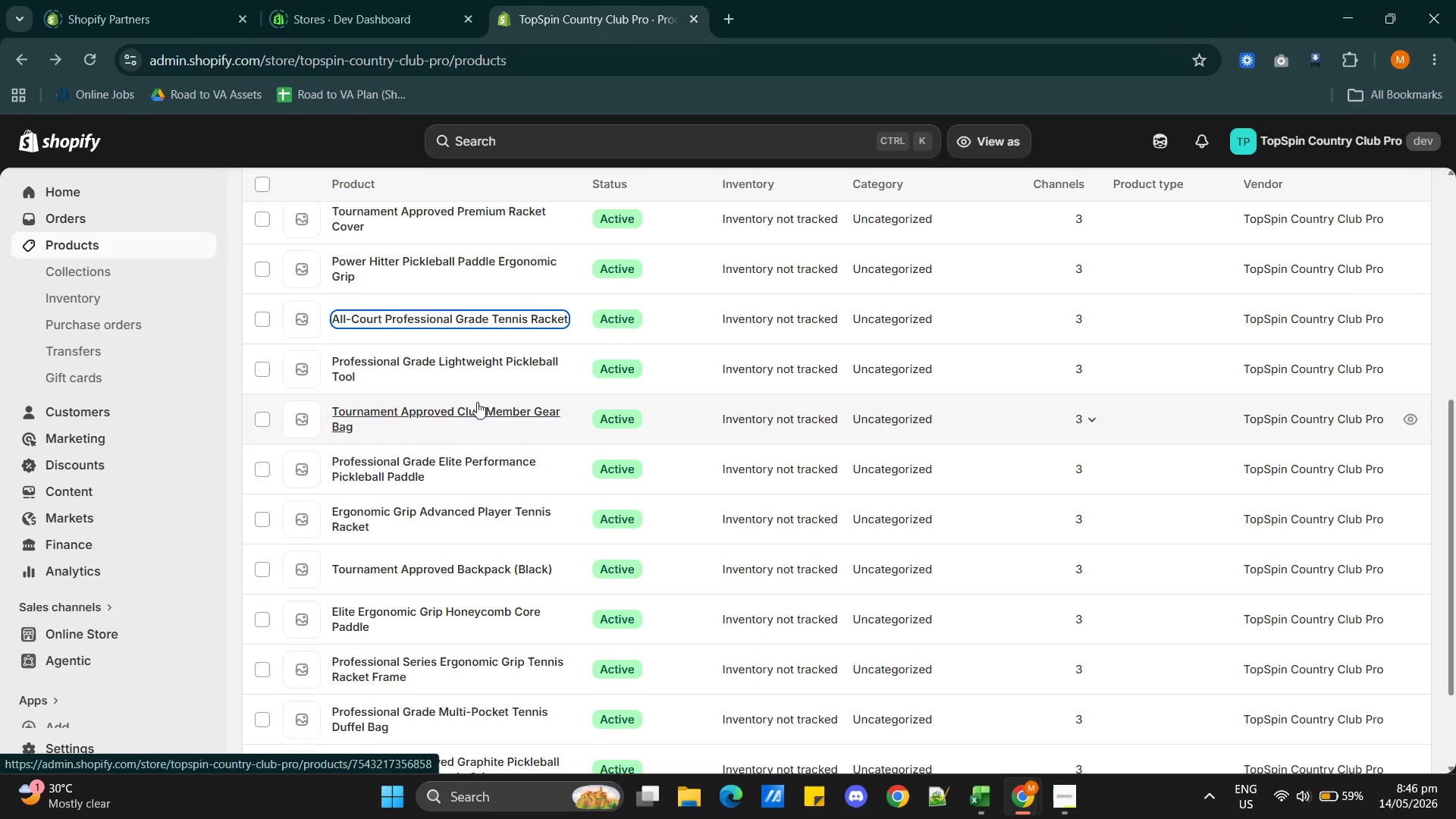 
hold_key(key=ControlLeft, duration=5.2)
left_click([482, 358])
 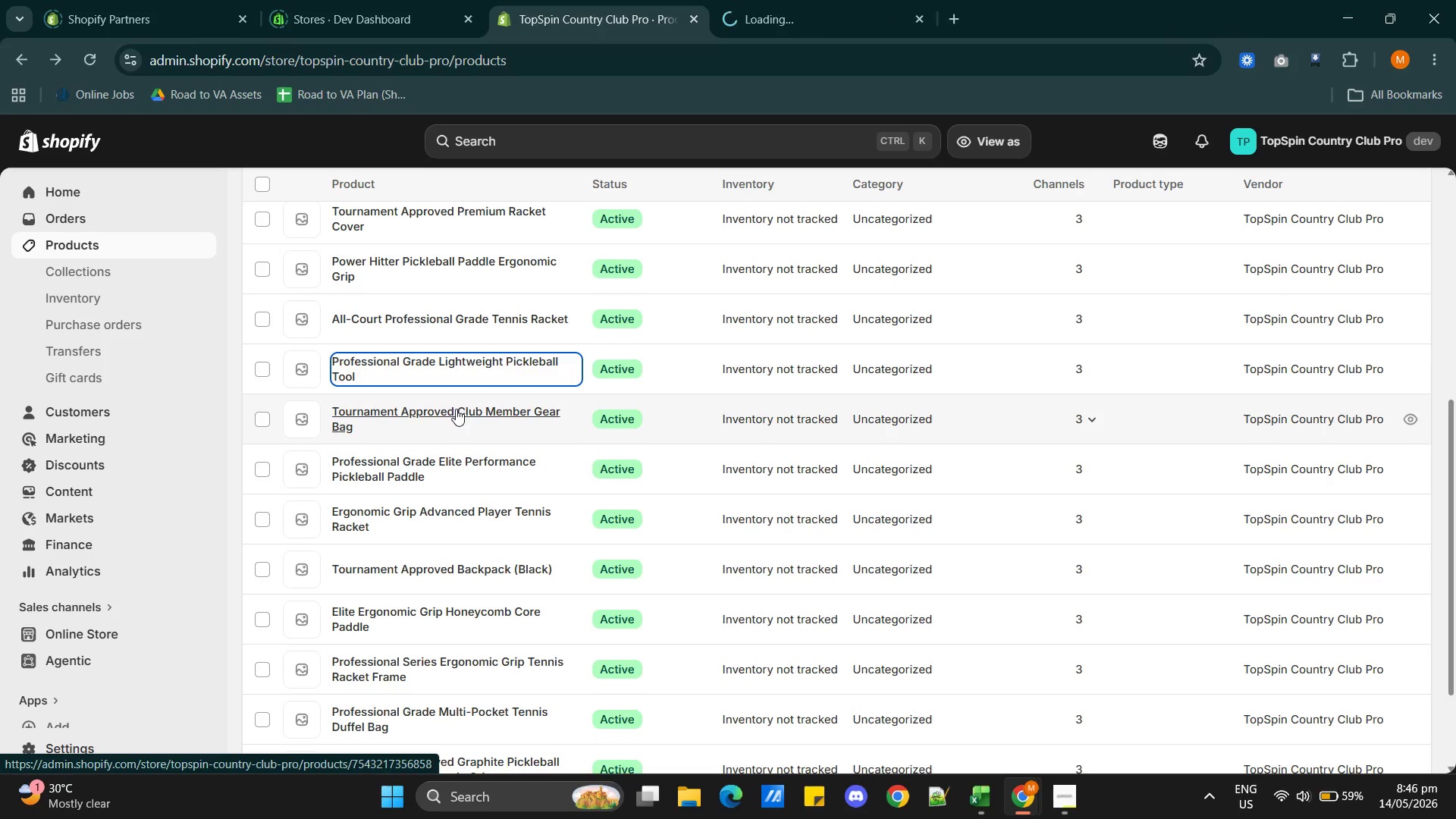 
left_click([456, 409])
 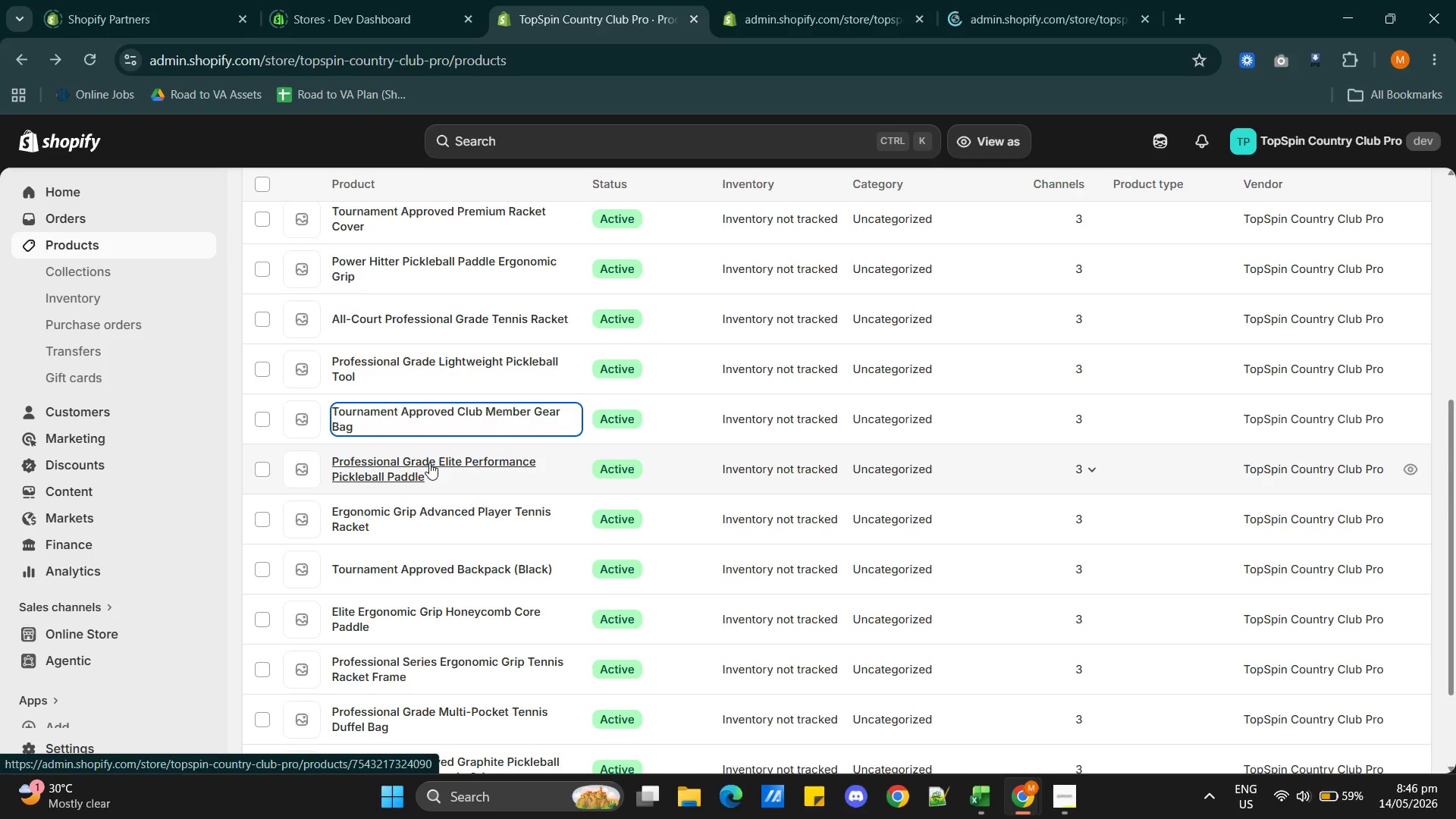 
left_click([429, 463])
 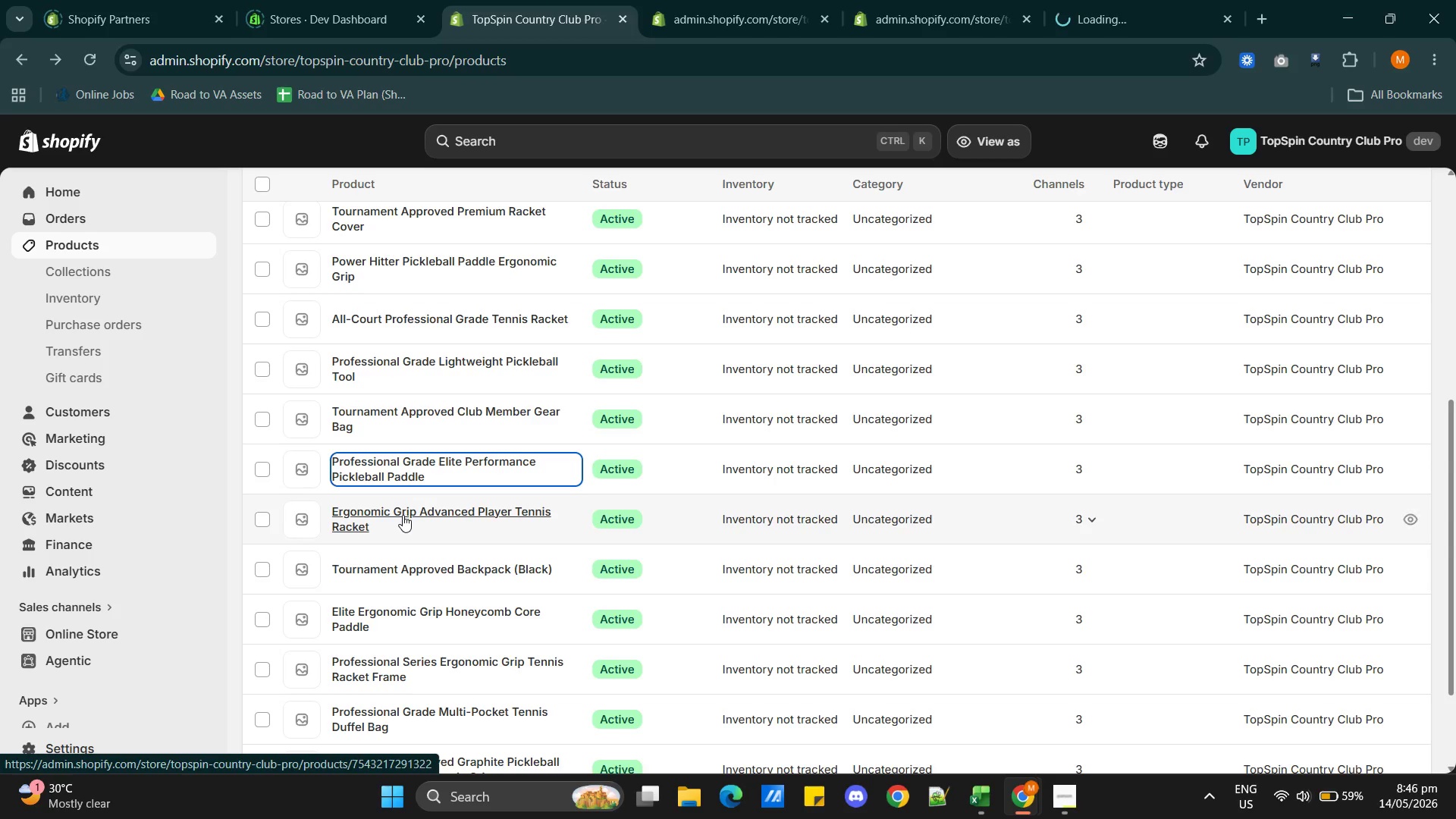 
left_click([403, 515])
 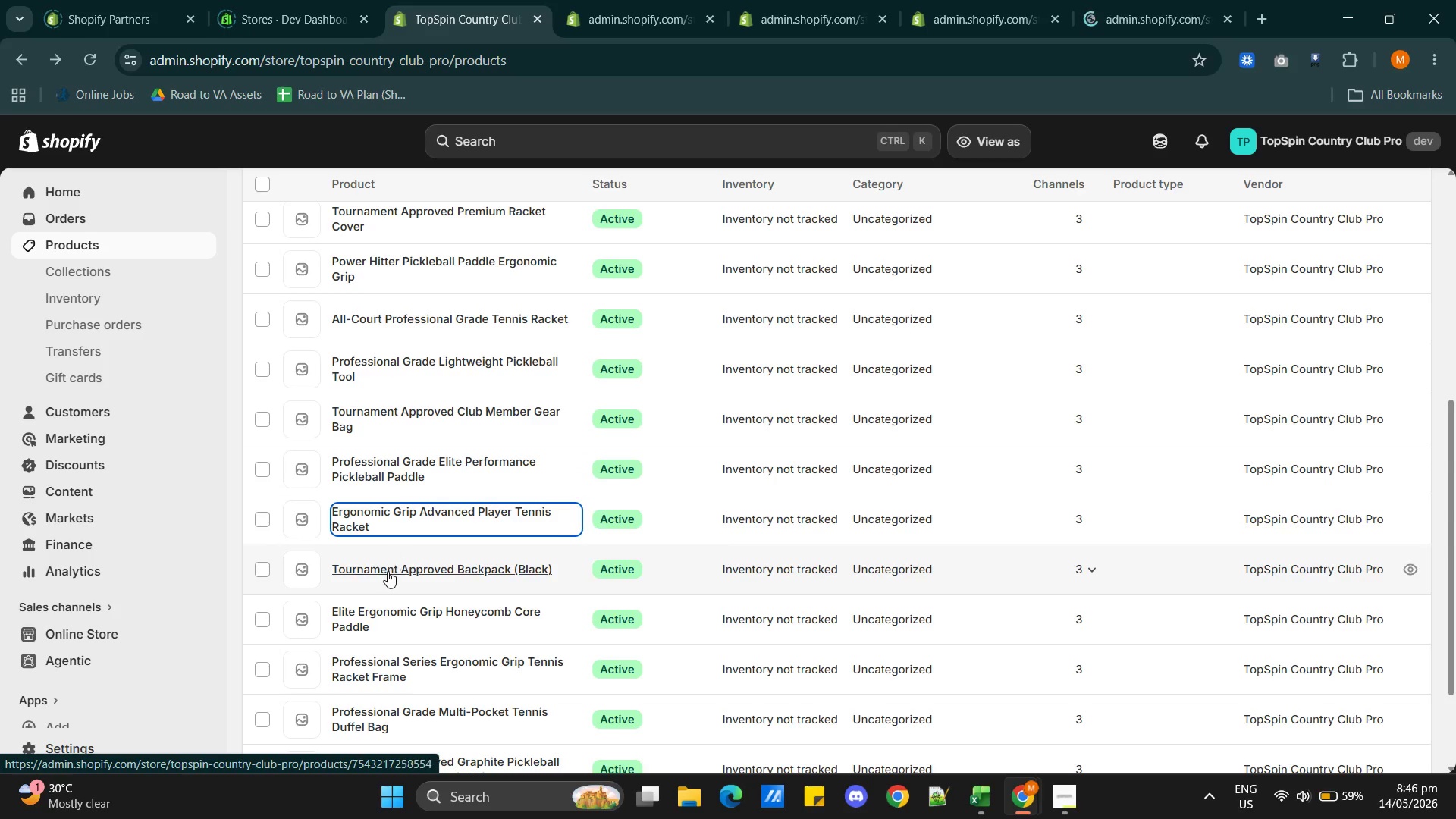 
left_click([388, 571])
 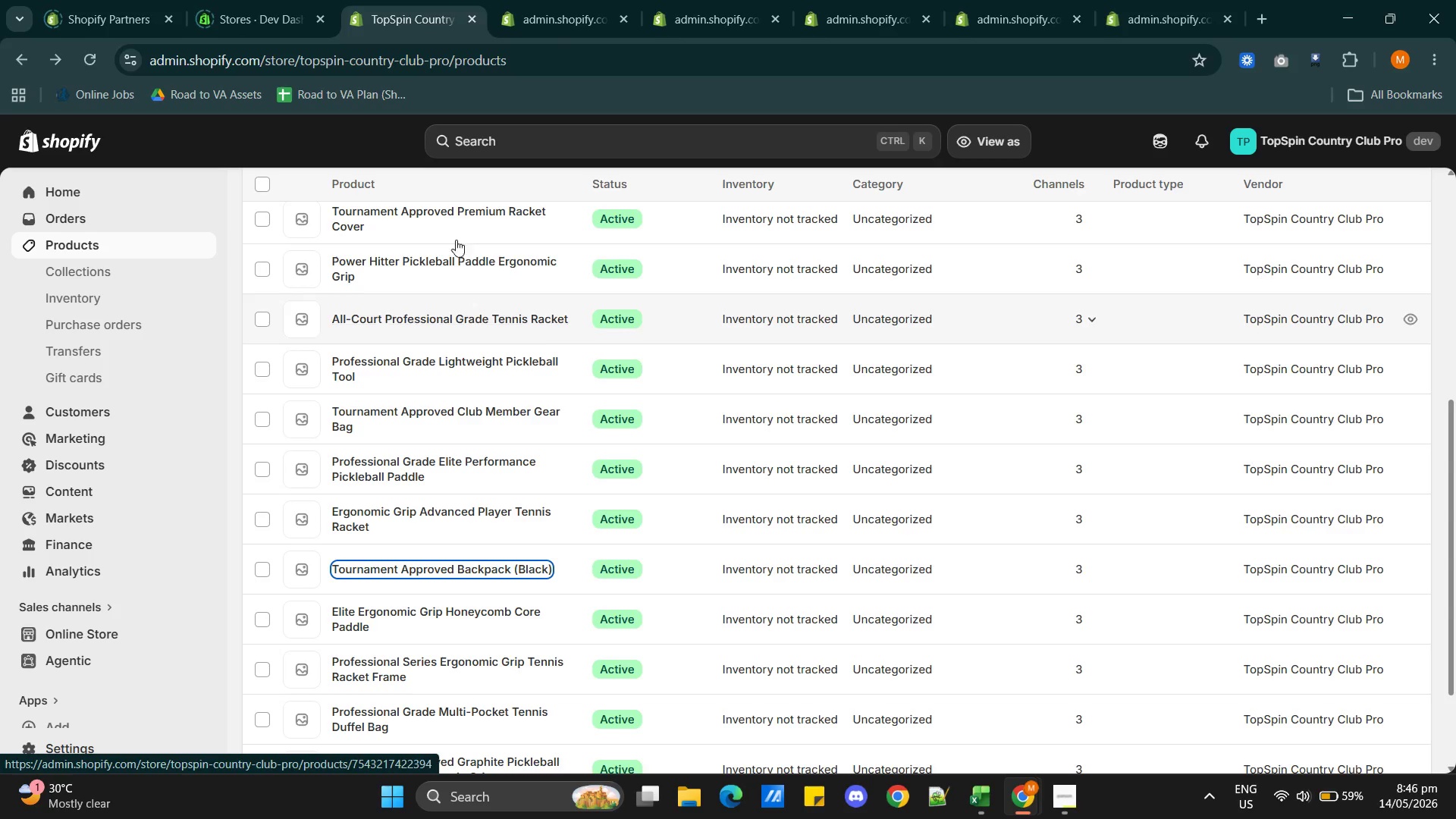 
left_click([547, 19])
 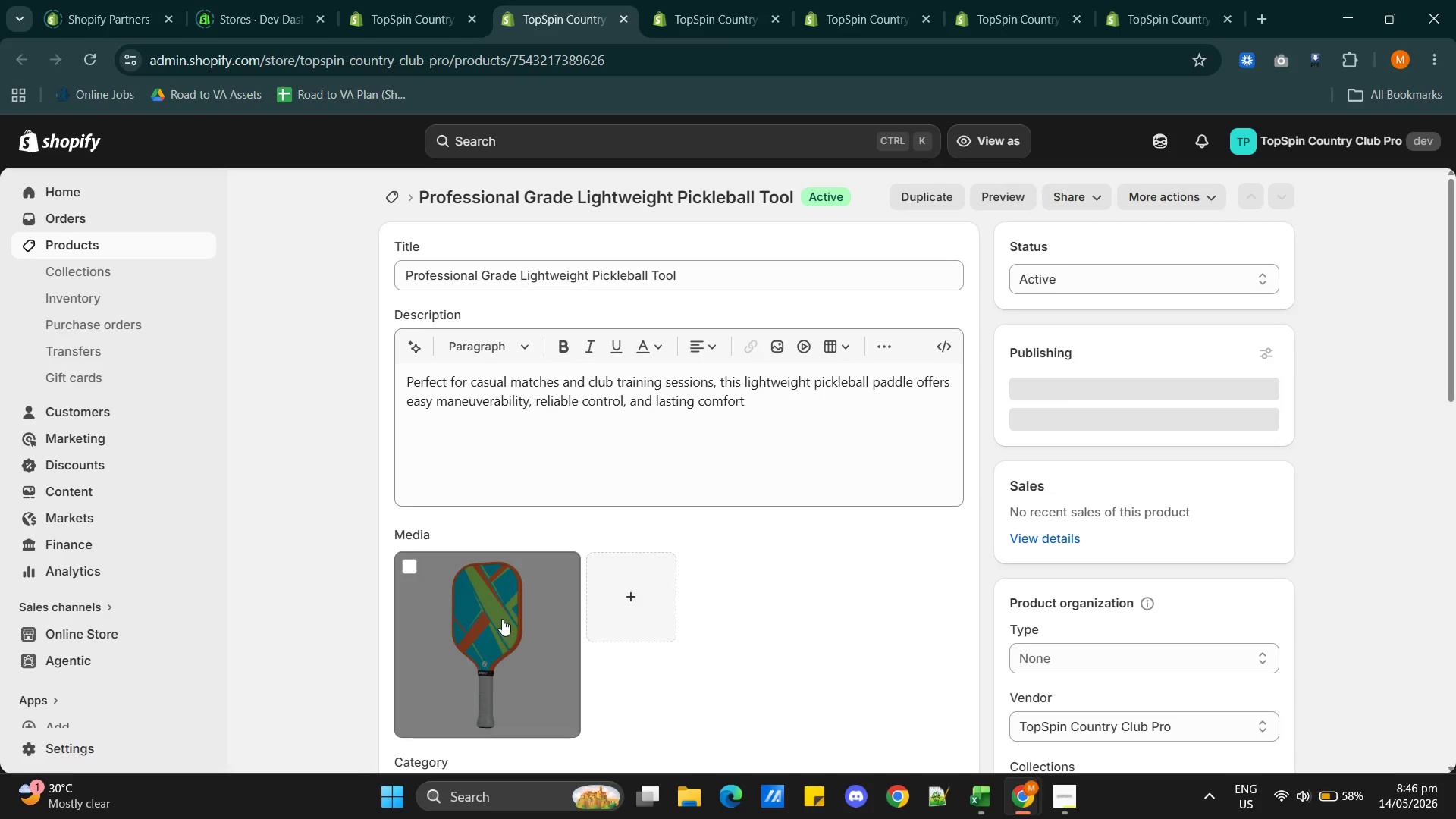 
wait(14.7)
 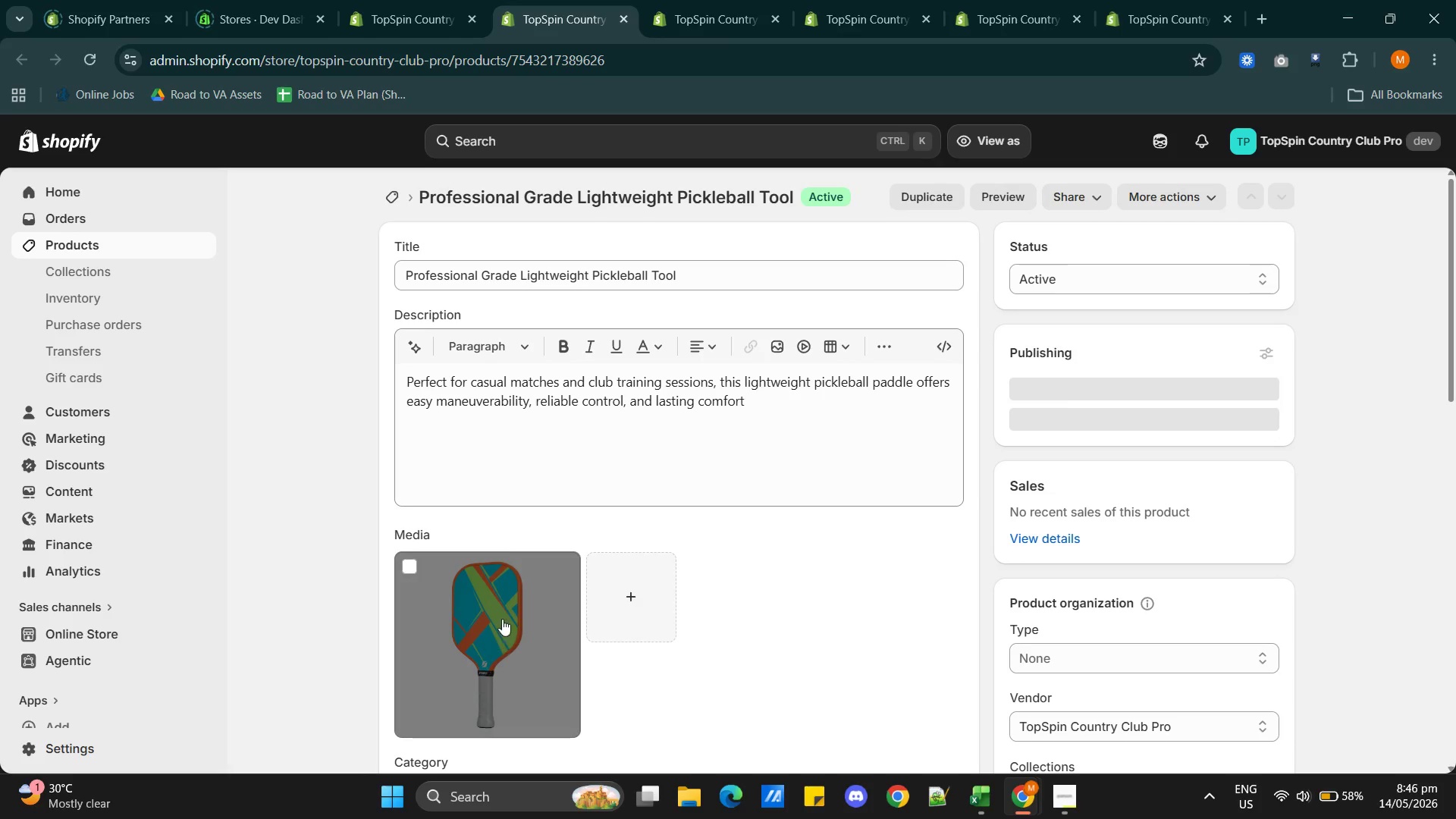 
left_click([950, 535])
 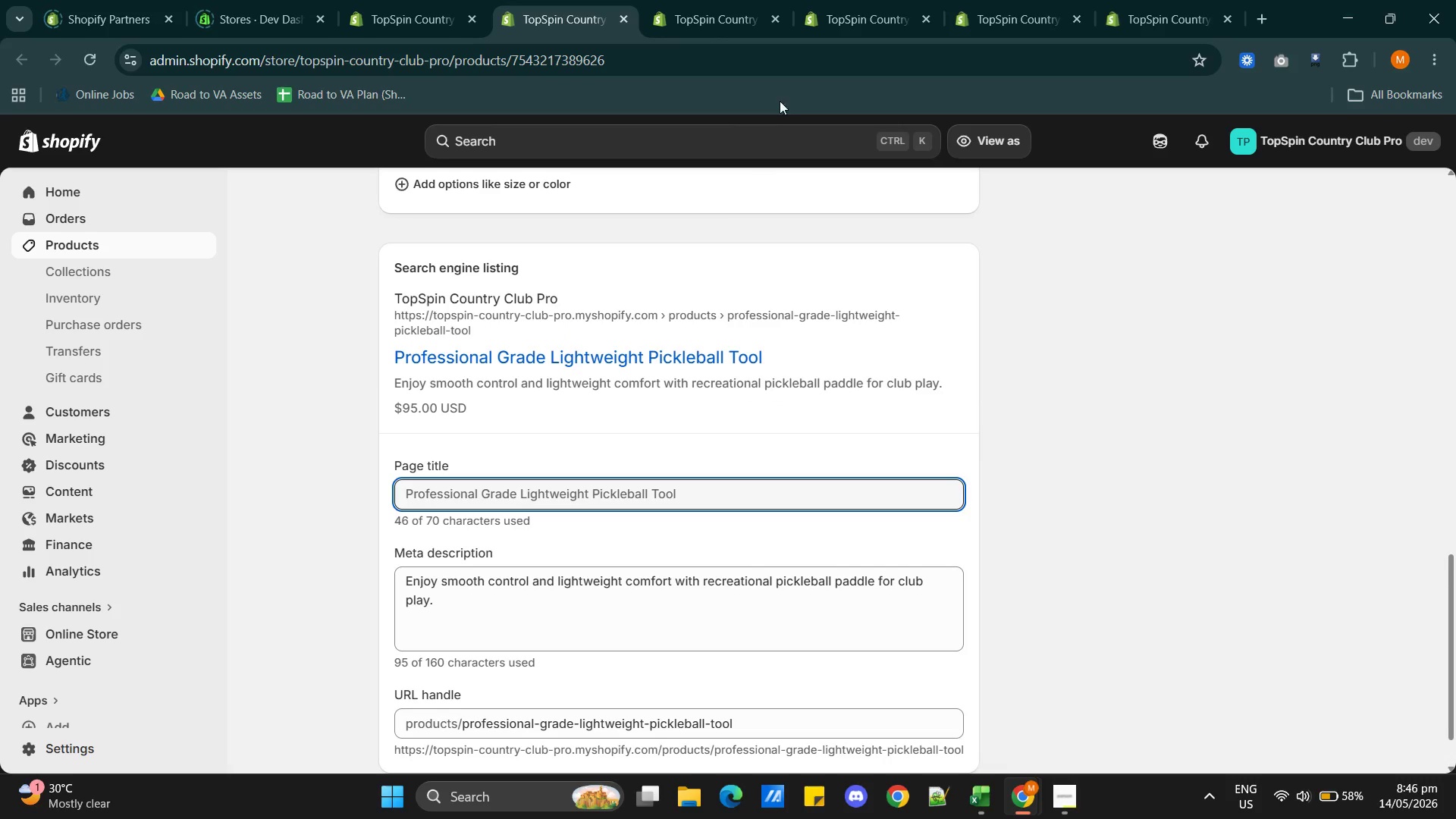 
left_click([709, 19])
 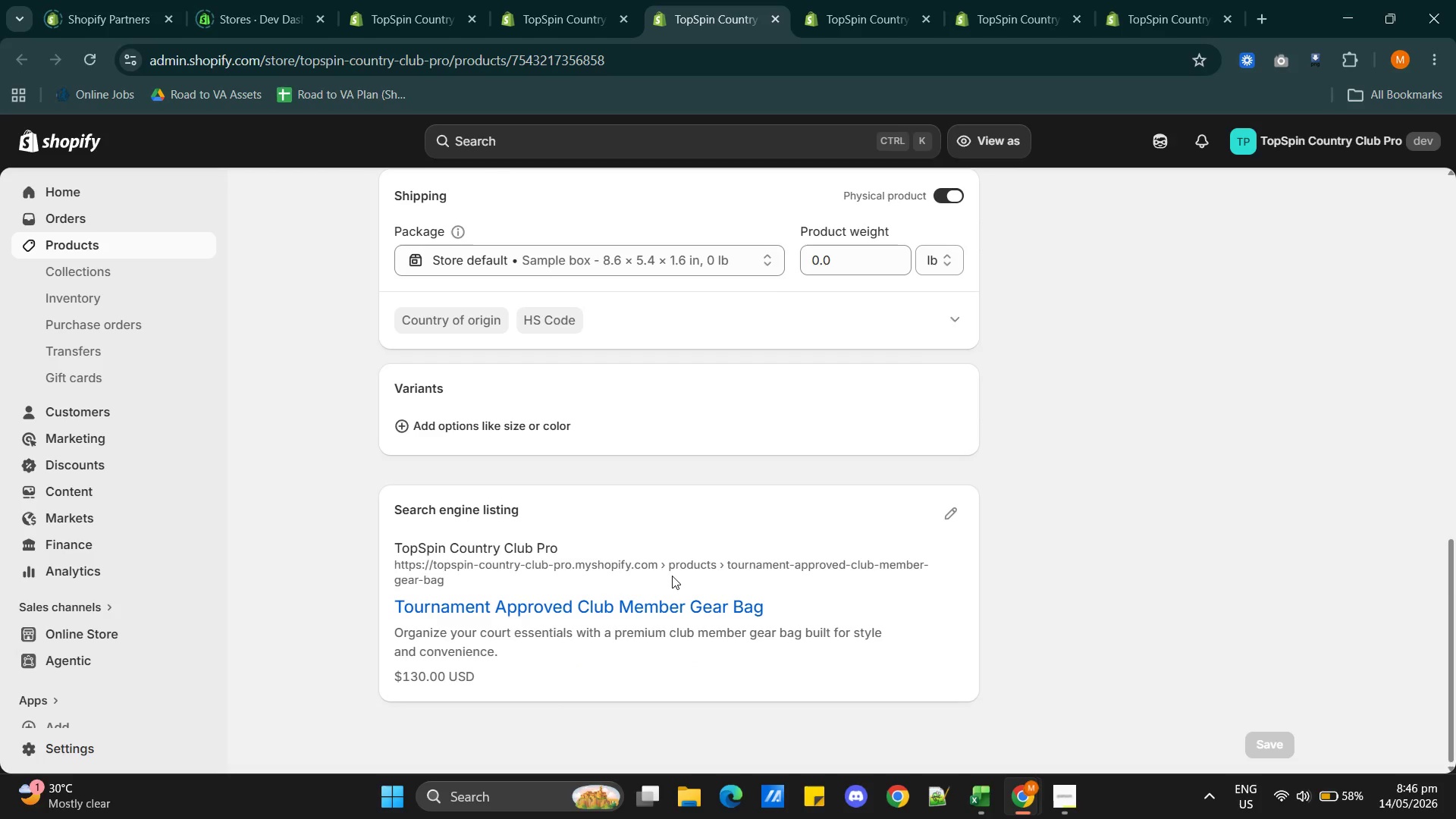 
wait(5.56)
 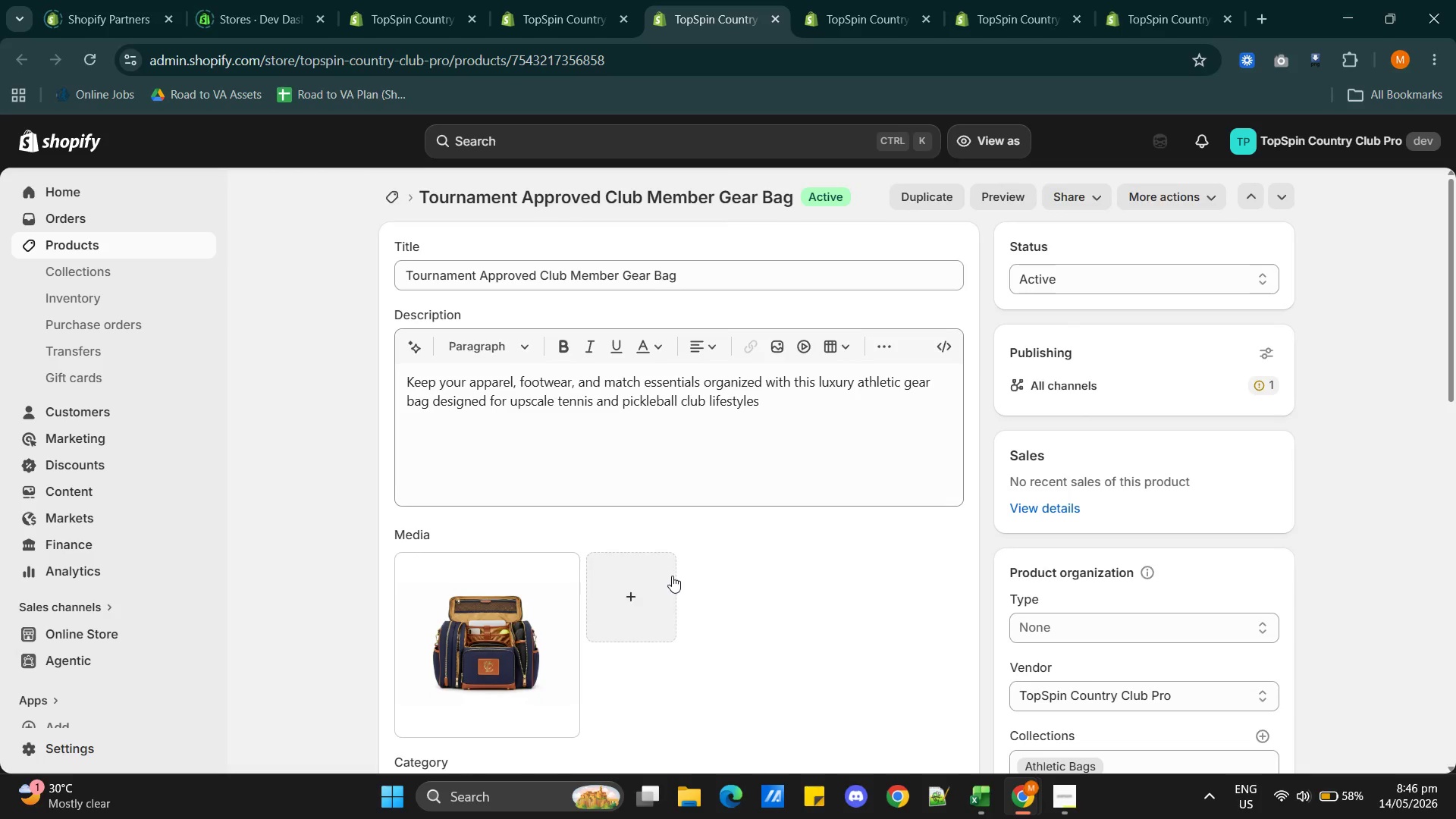 
left_click([962, 506])
 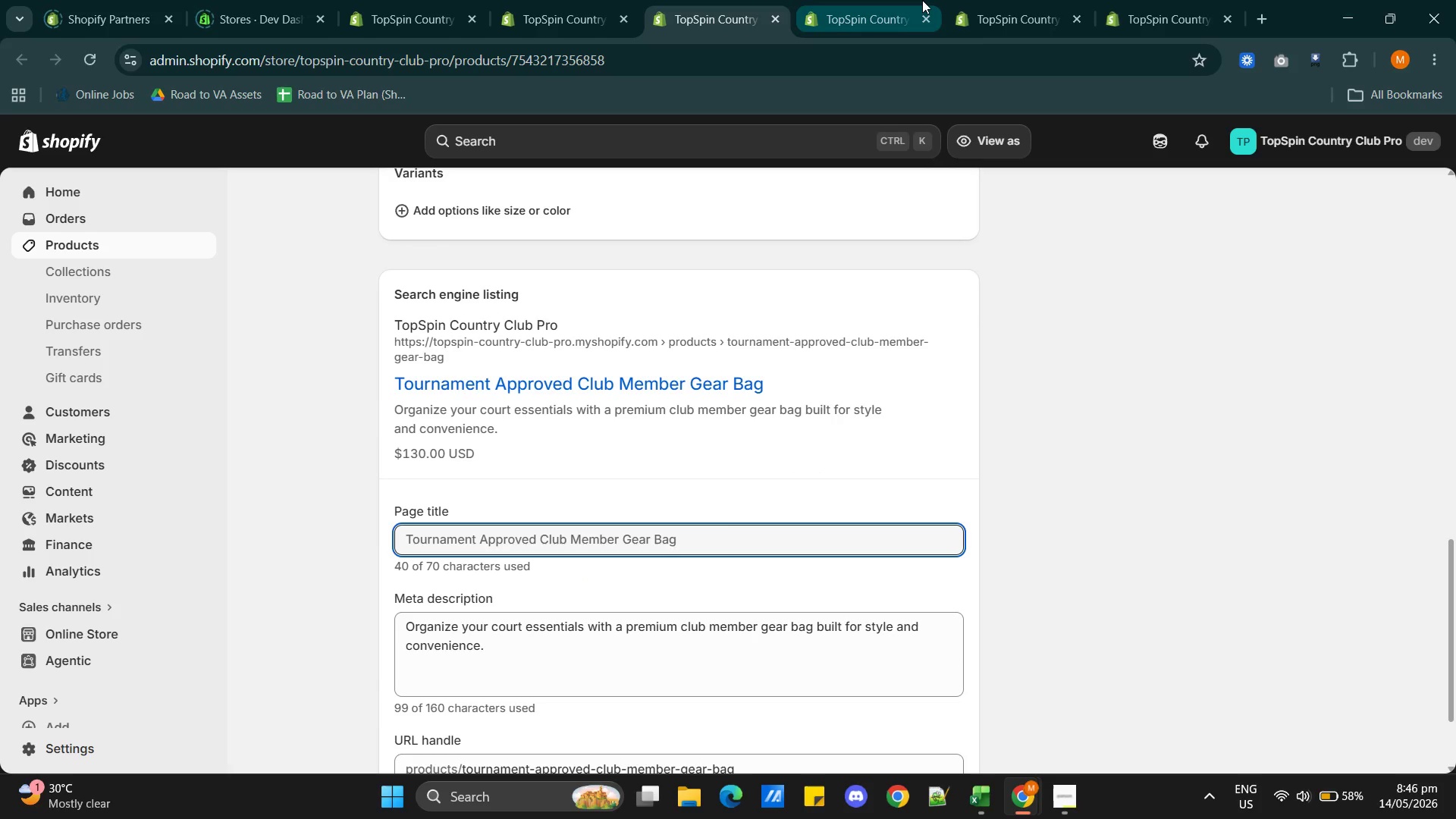 
left_click([895, 2])
 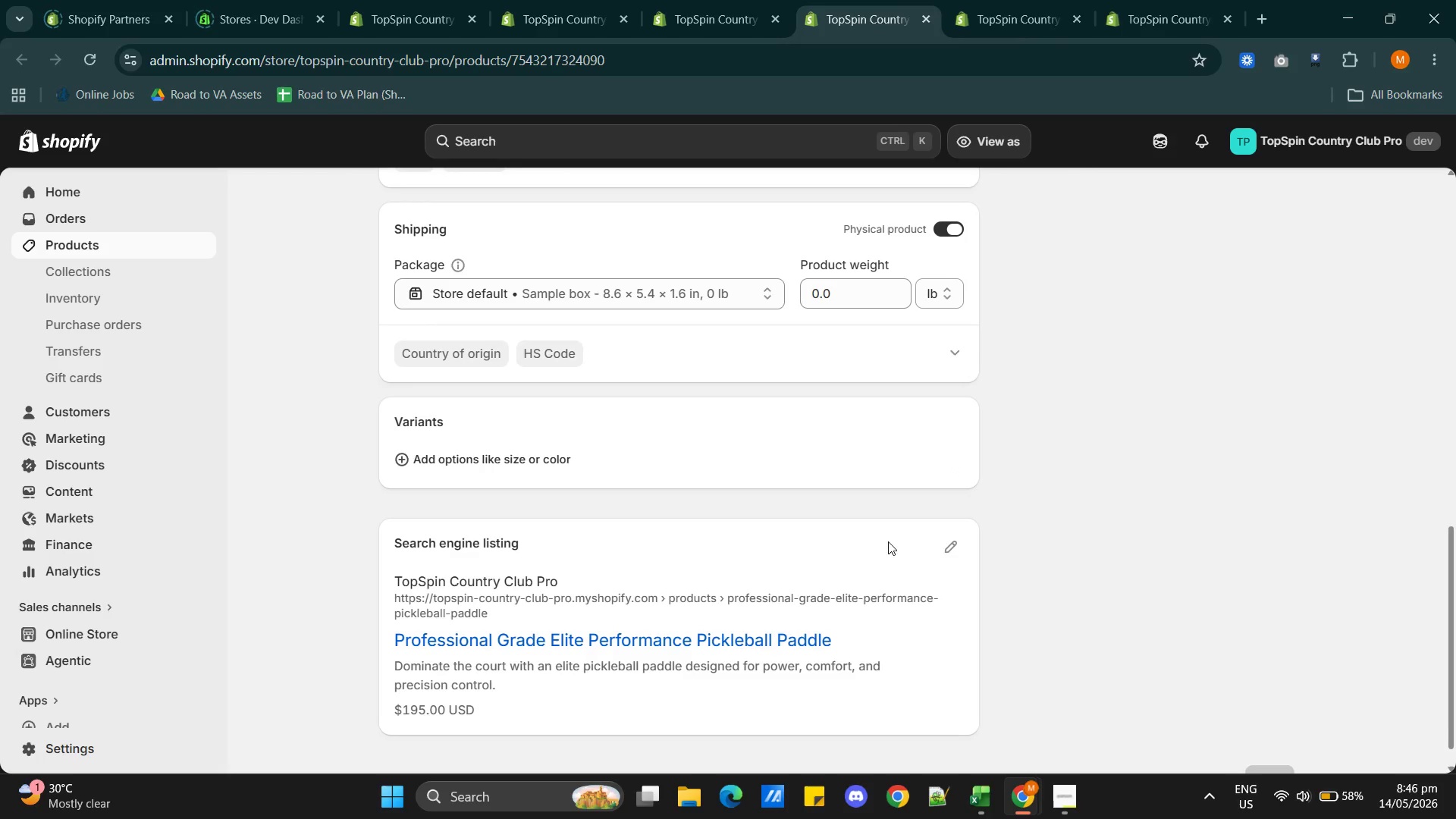 
left_click([949, 553])
 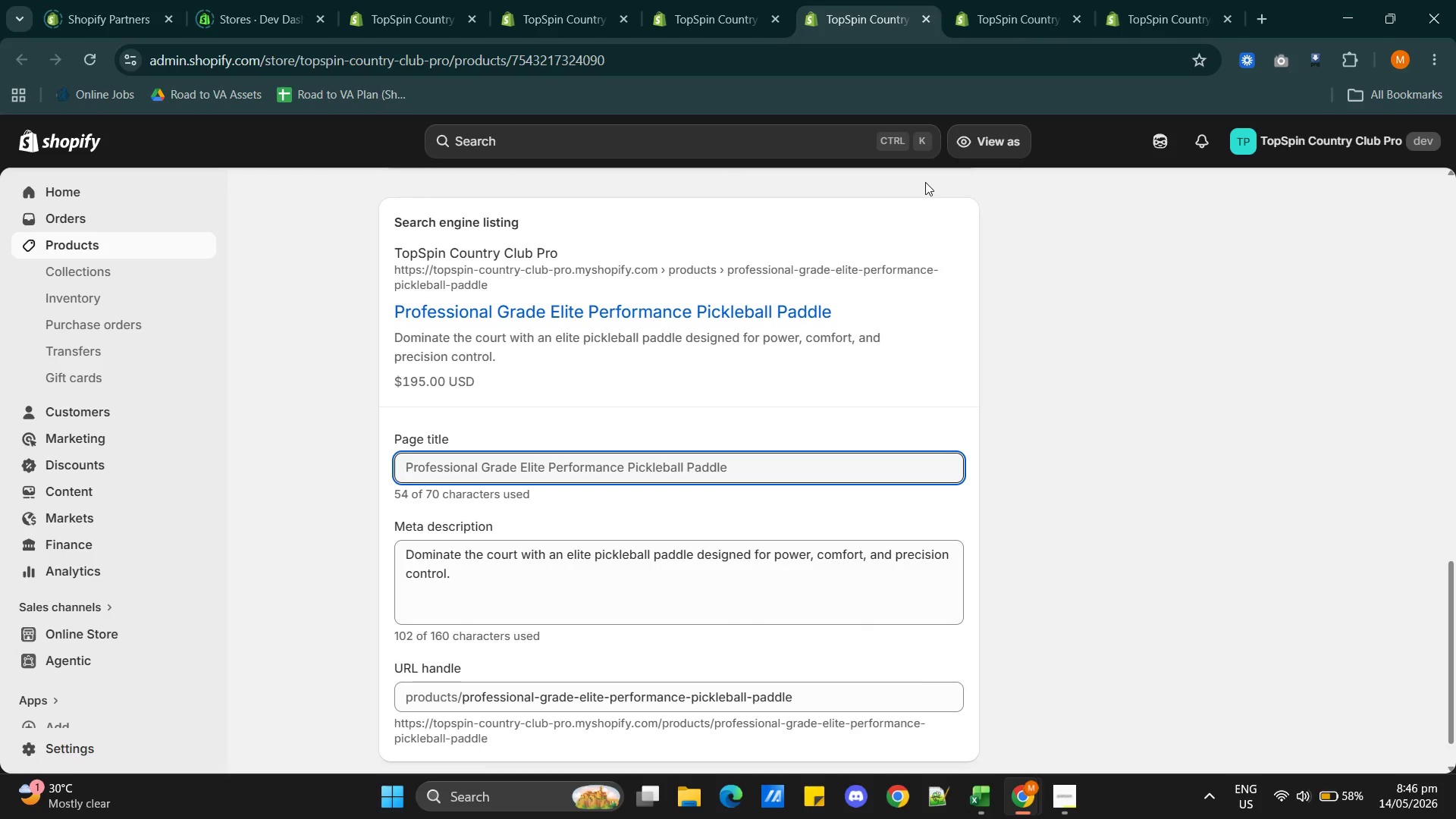 
left_click([1012, 17])
 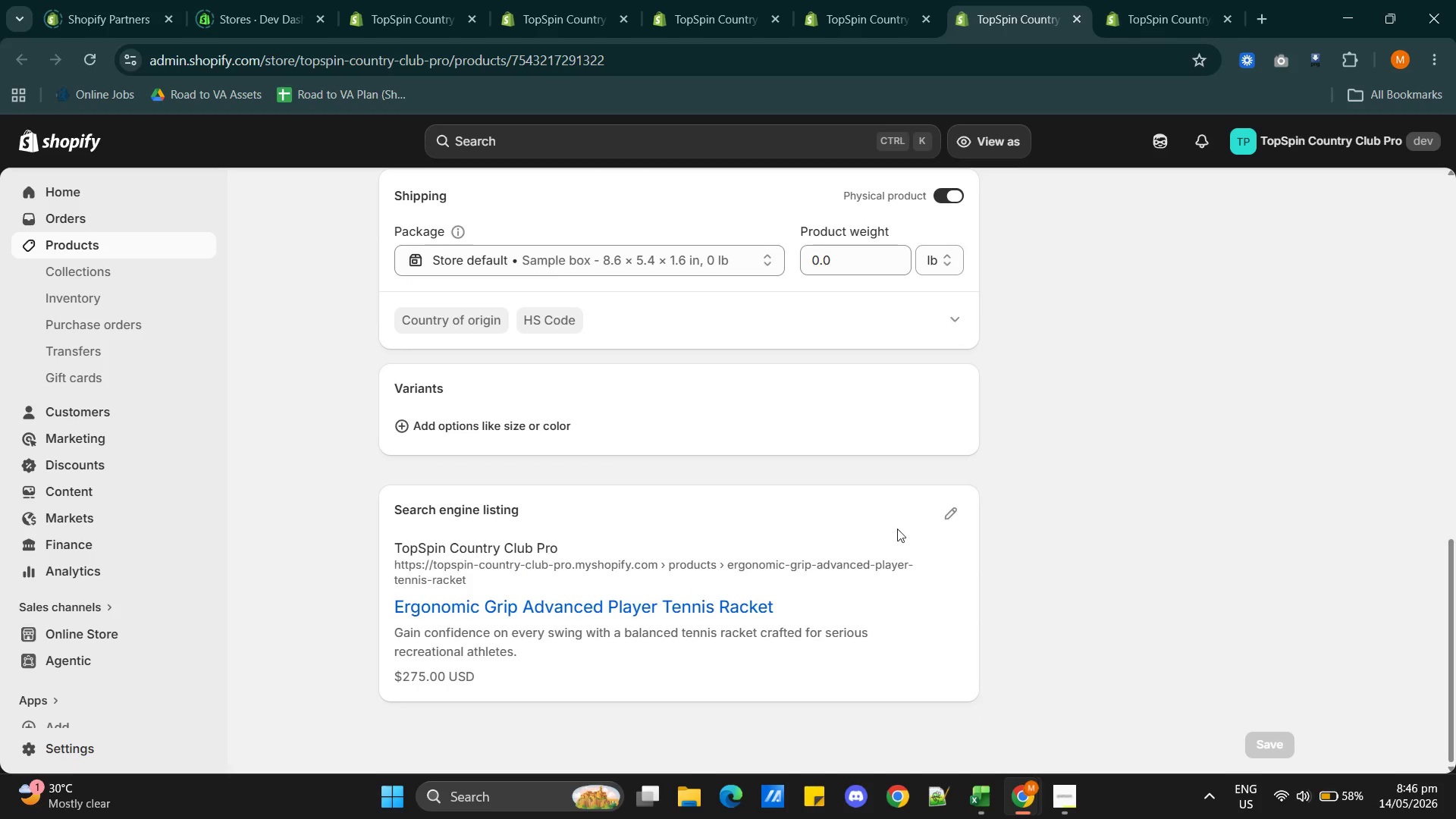 
left_click([947, 516])
 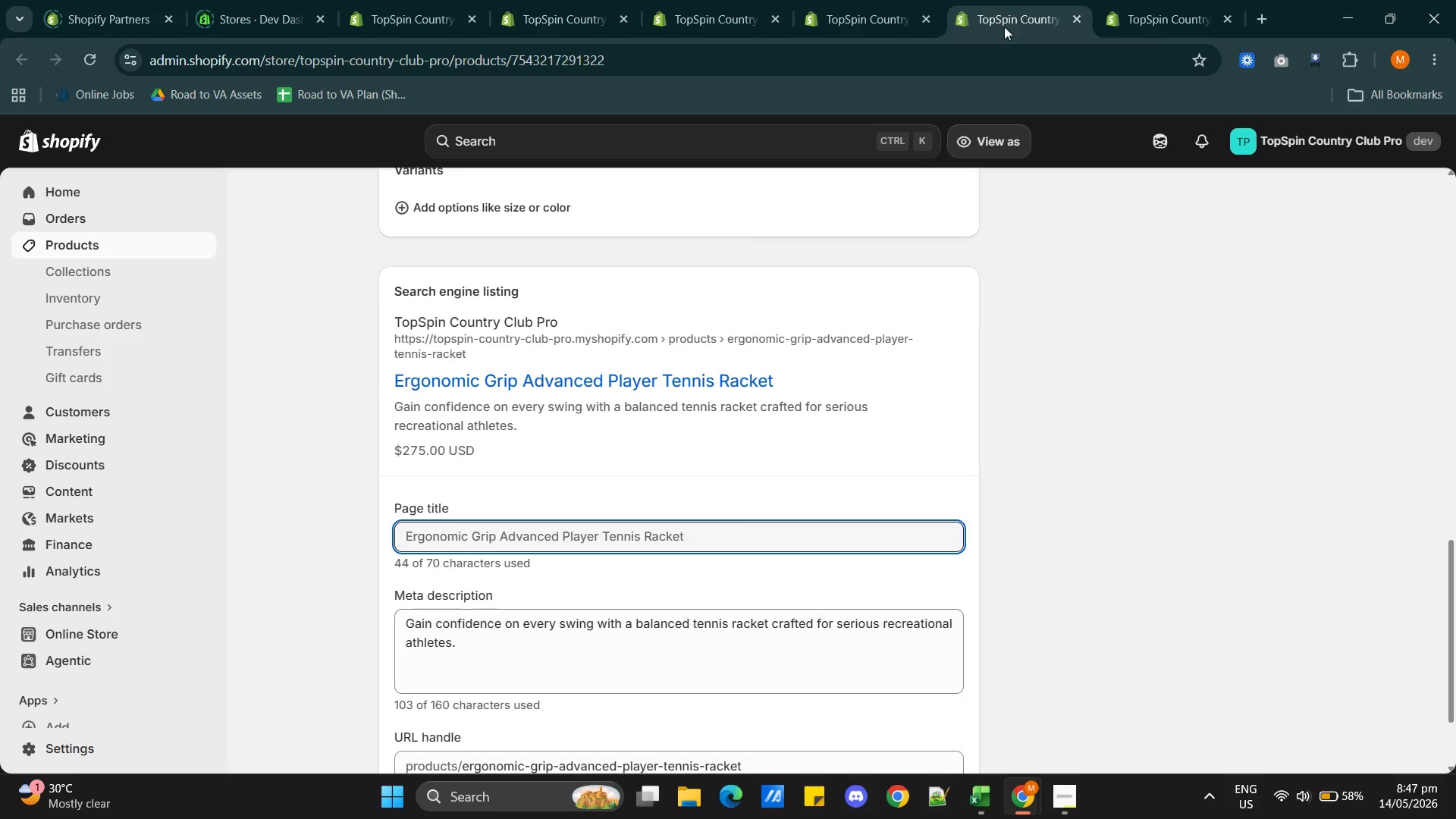 
left_click([1134, 8])
 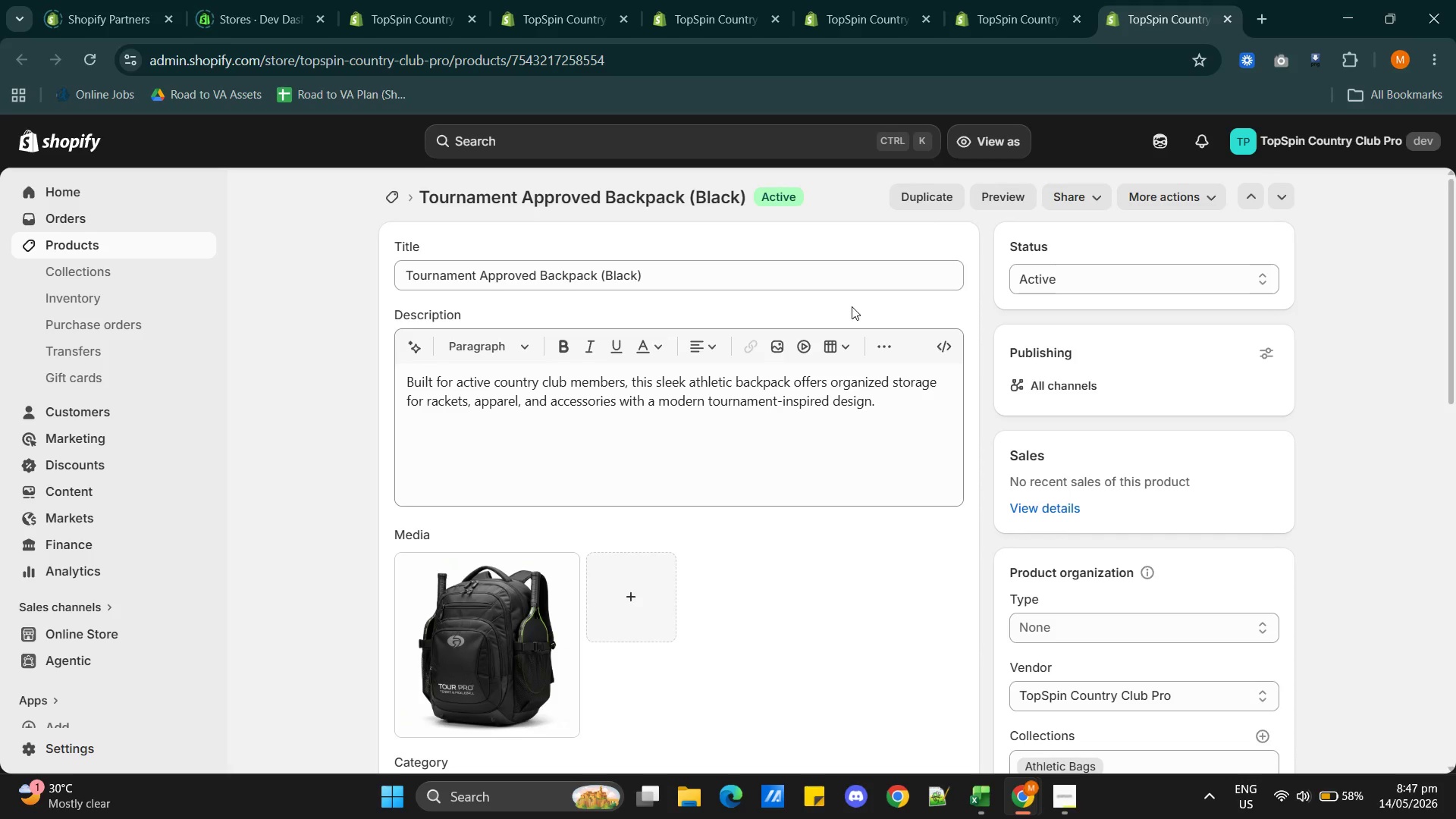 
wait(10.2)
 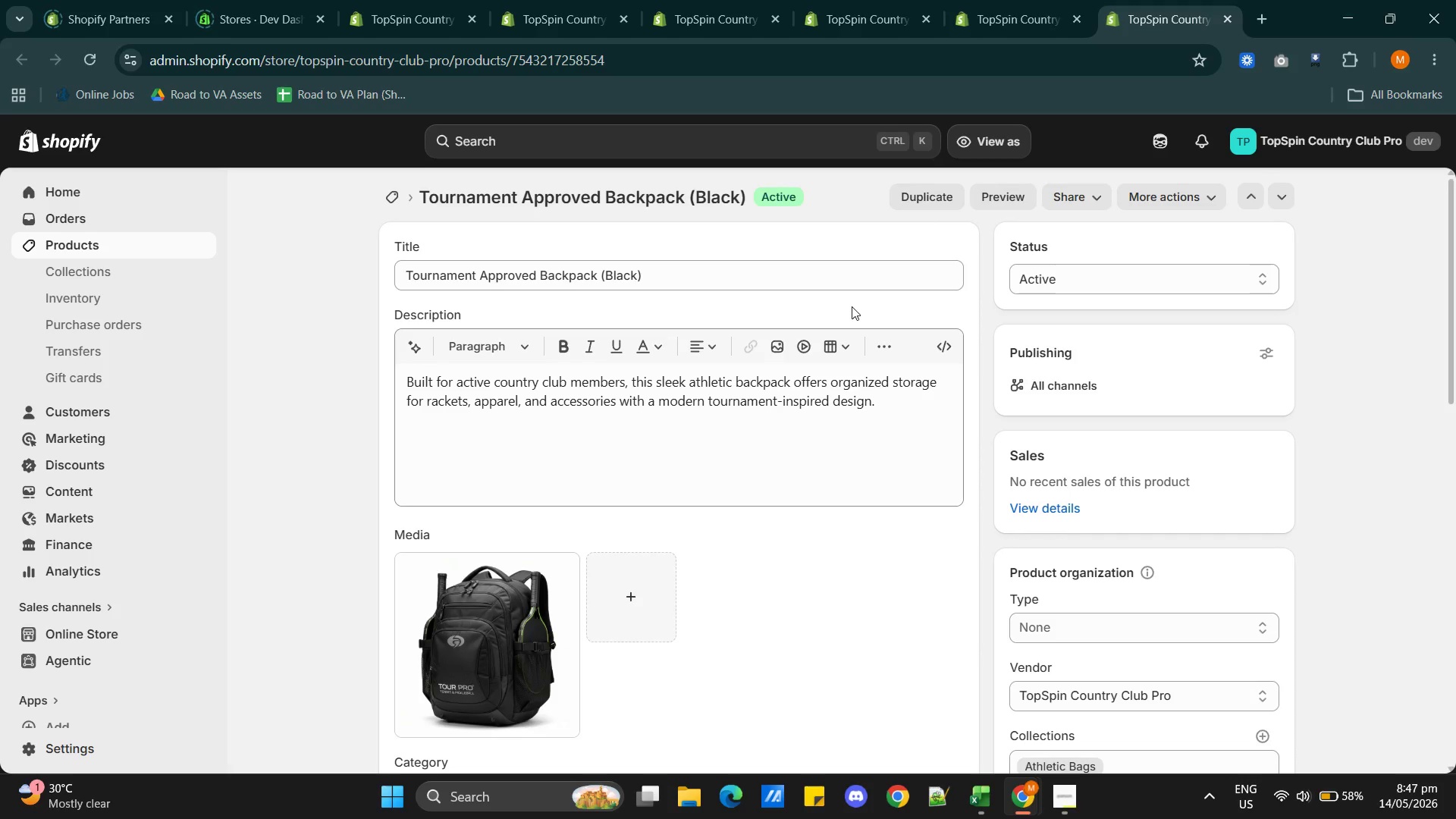 
left_click([949, 526])
 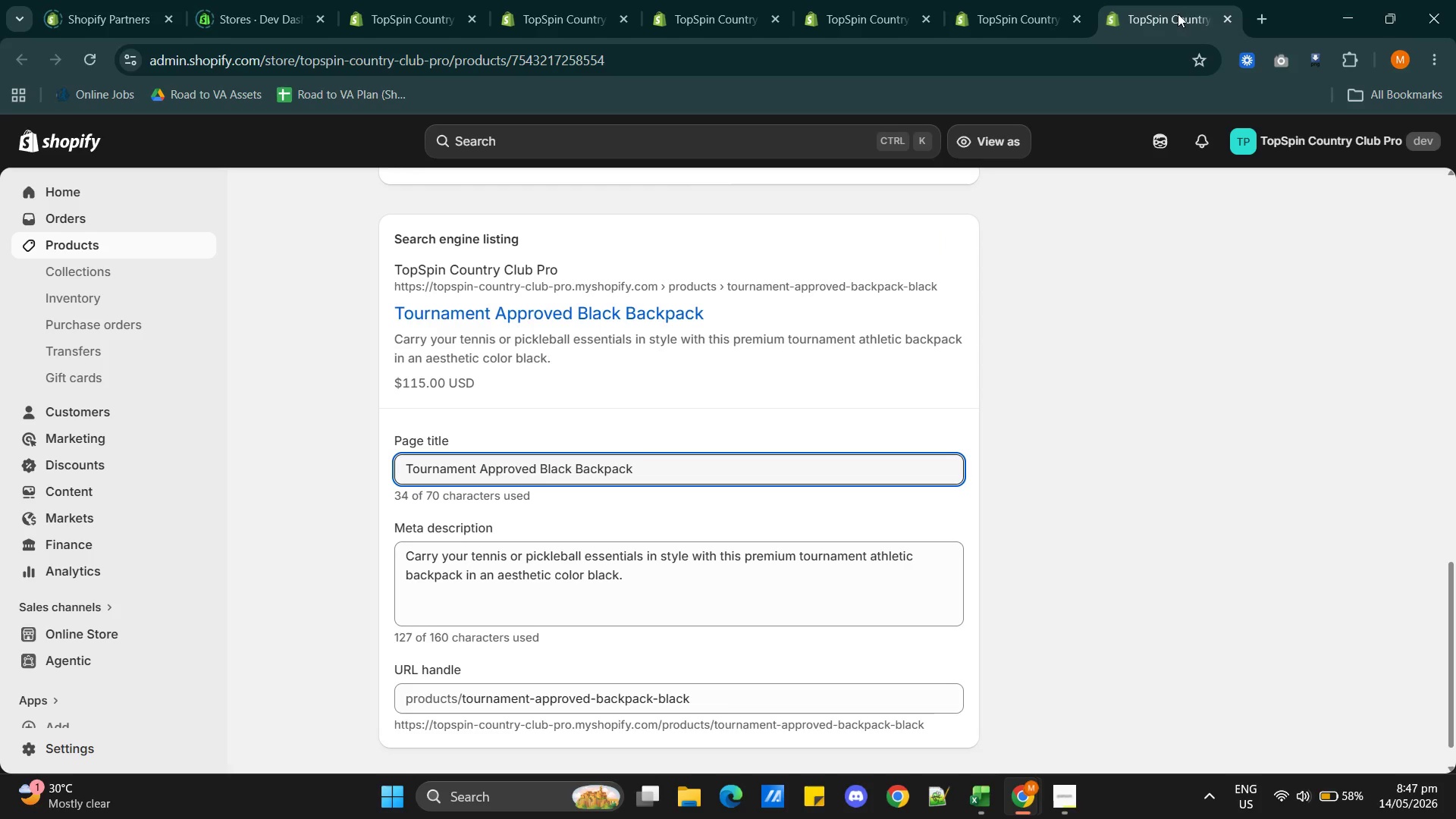 
wait(7.06)
 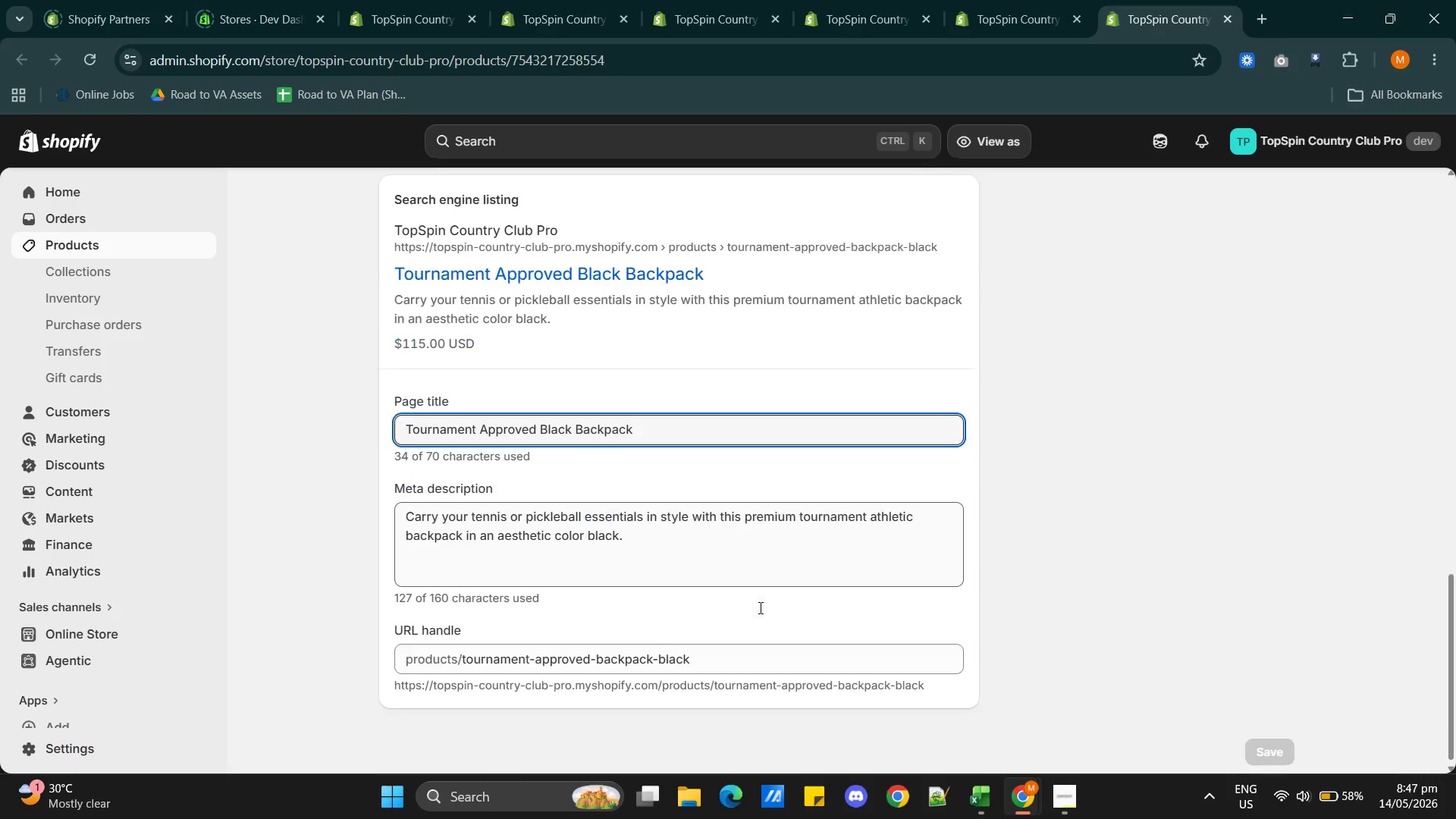 
left_click([1227, 24])
 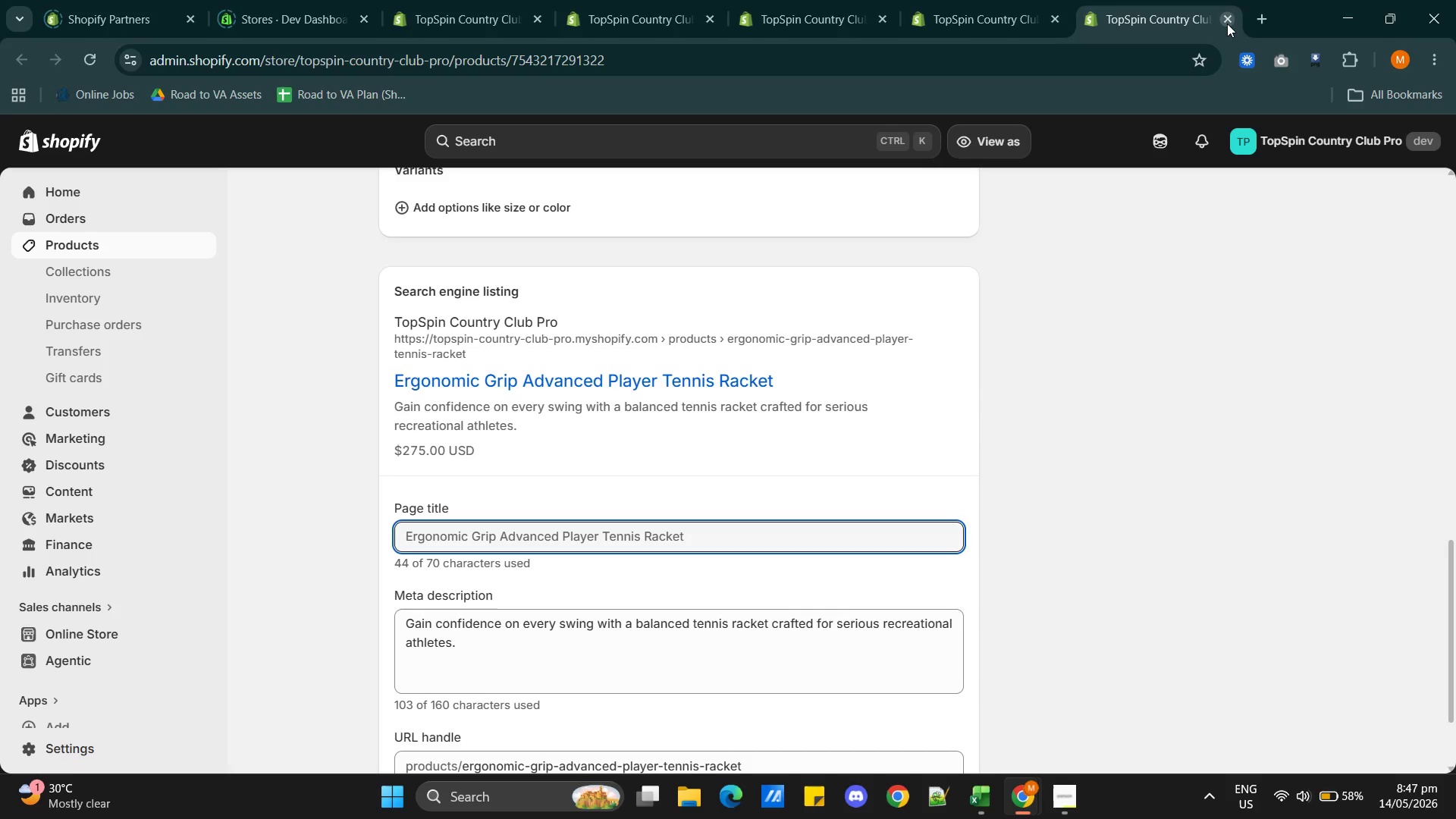 
left_click([1227, 24])
 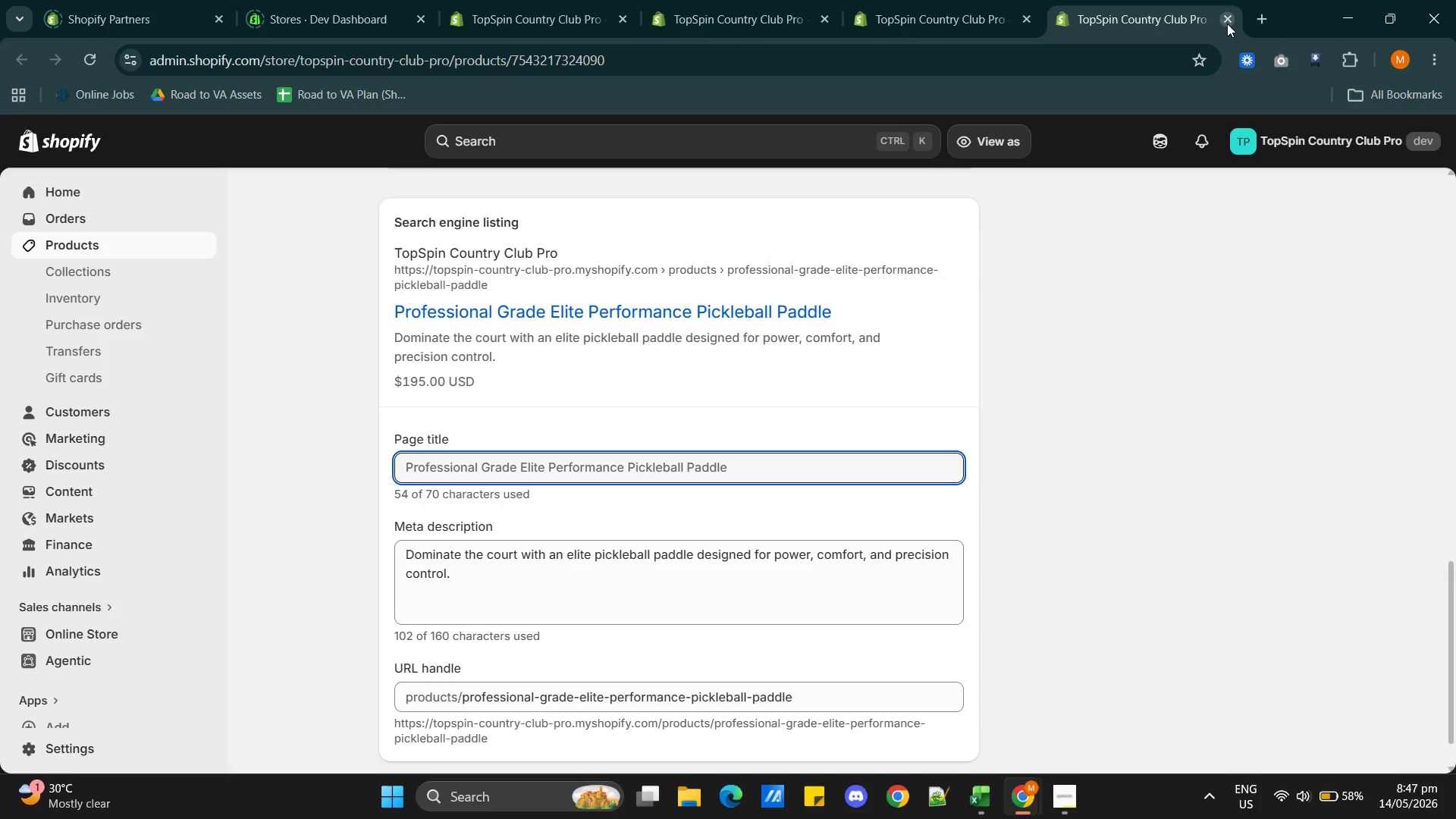 
left_click([1227, 24])
 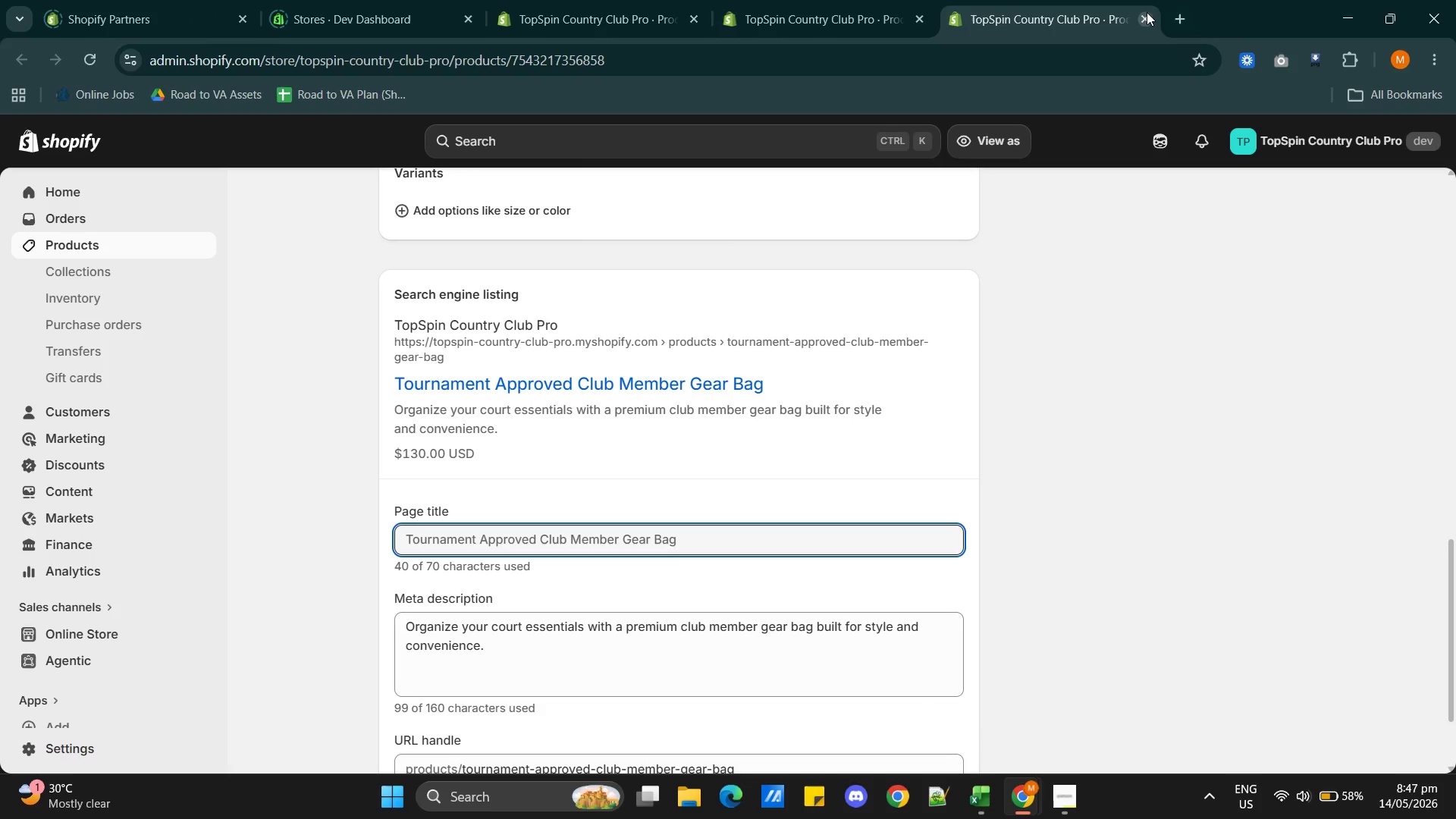 
left_click([1147, 12])
 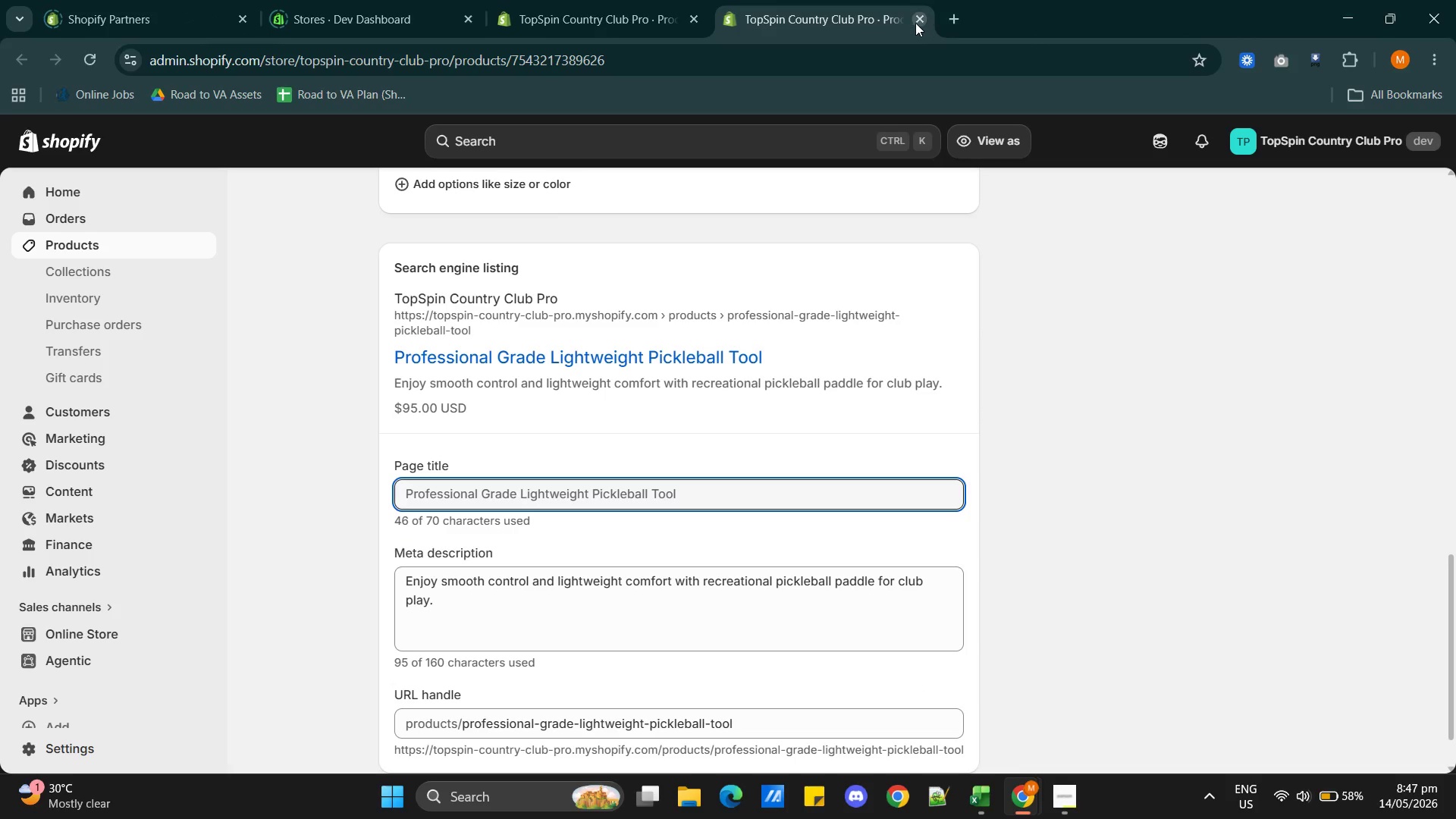 
left_click([915, 23])
 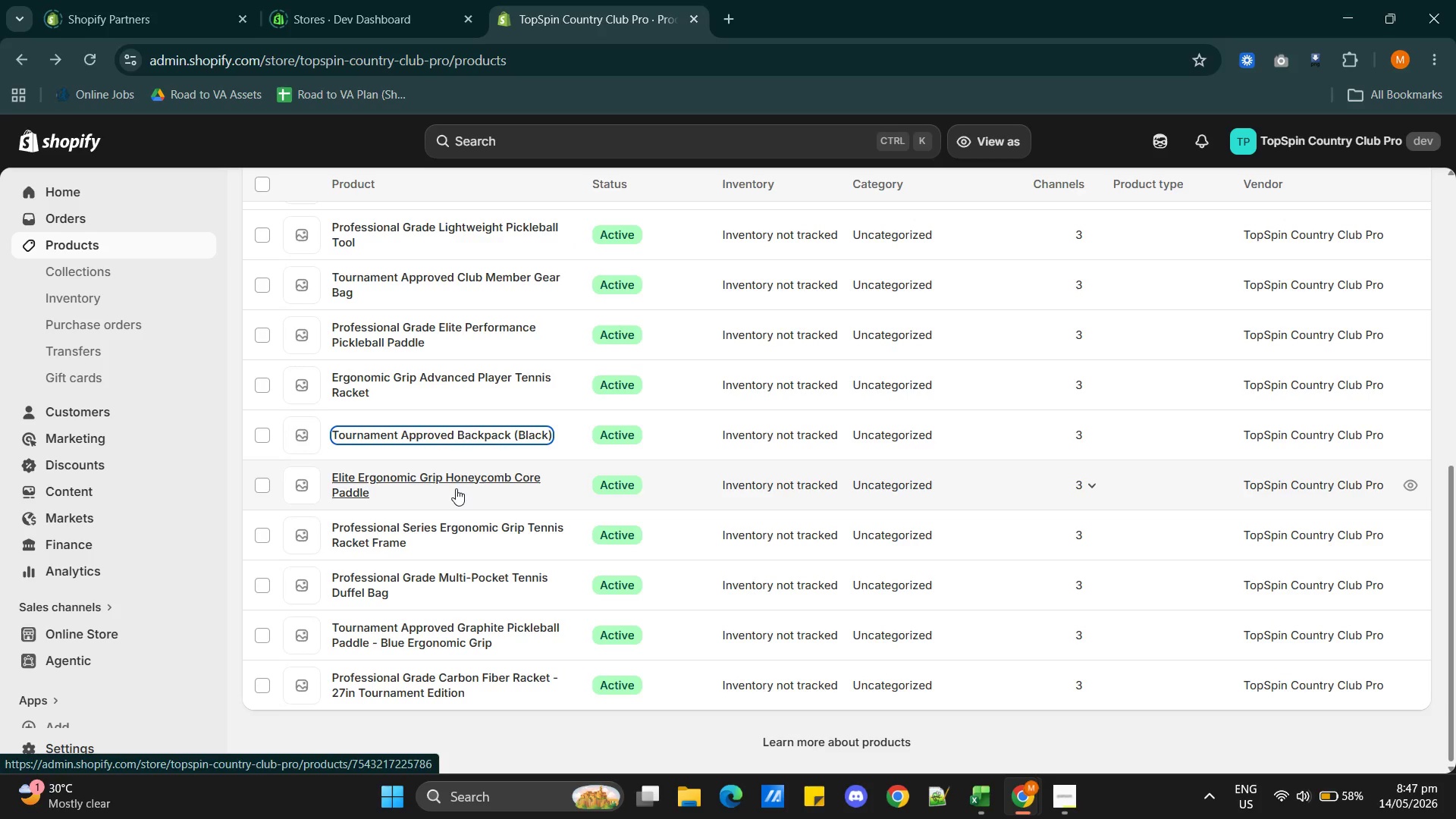 
hold_key(key=ControlLeft, duration=6.45)
left_click([456, 488])
 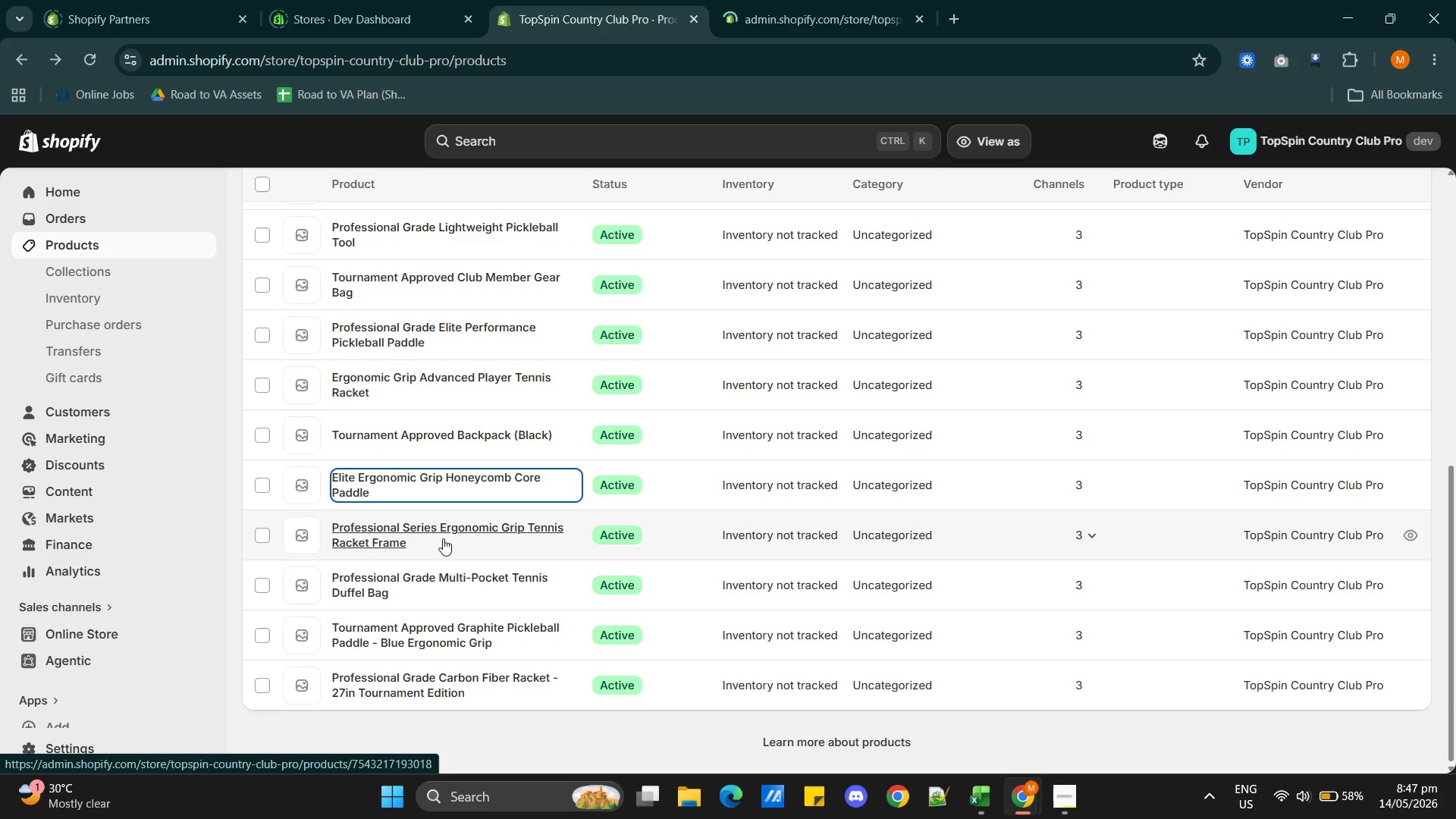 
left_click([443, 538])
 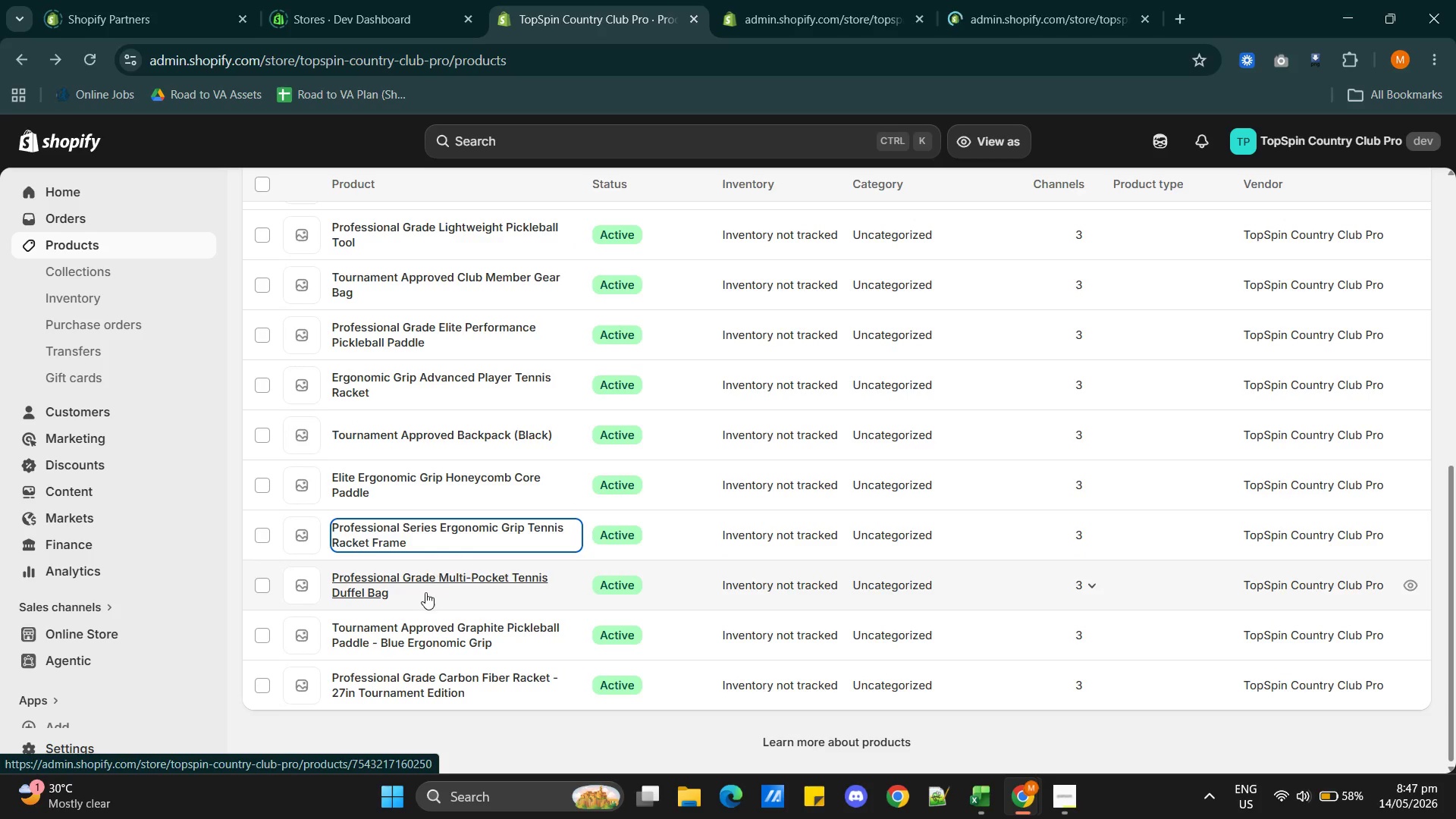 
left_click([425, 592])
 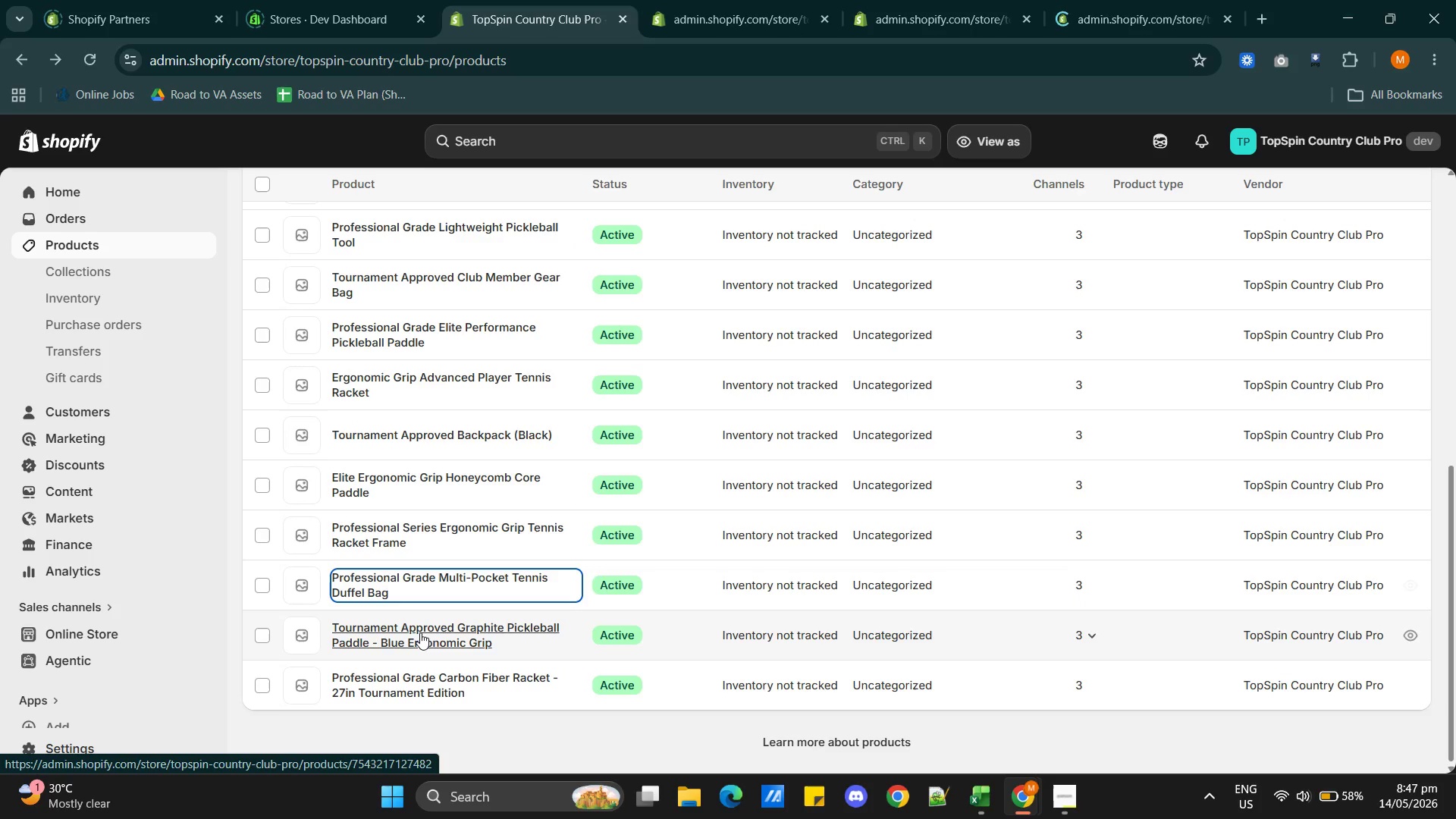 
left_click([420, 634])
 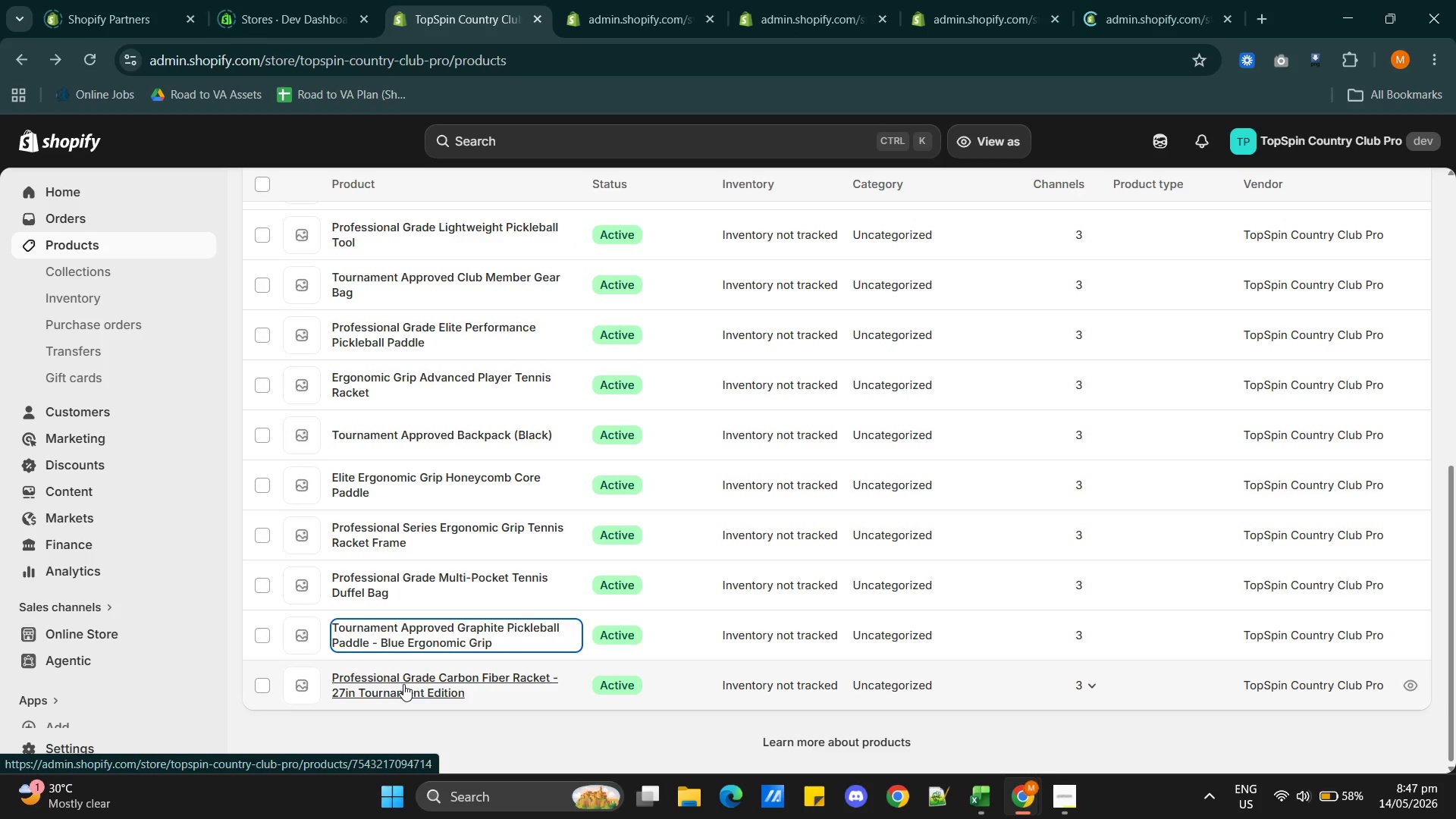 
left_click([403, 684])
 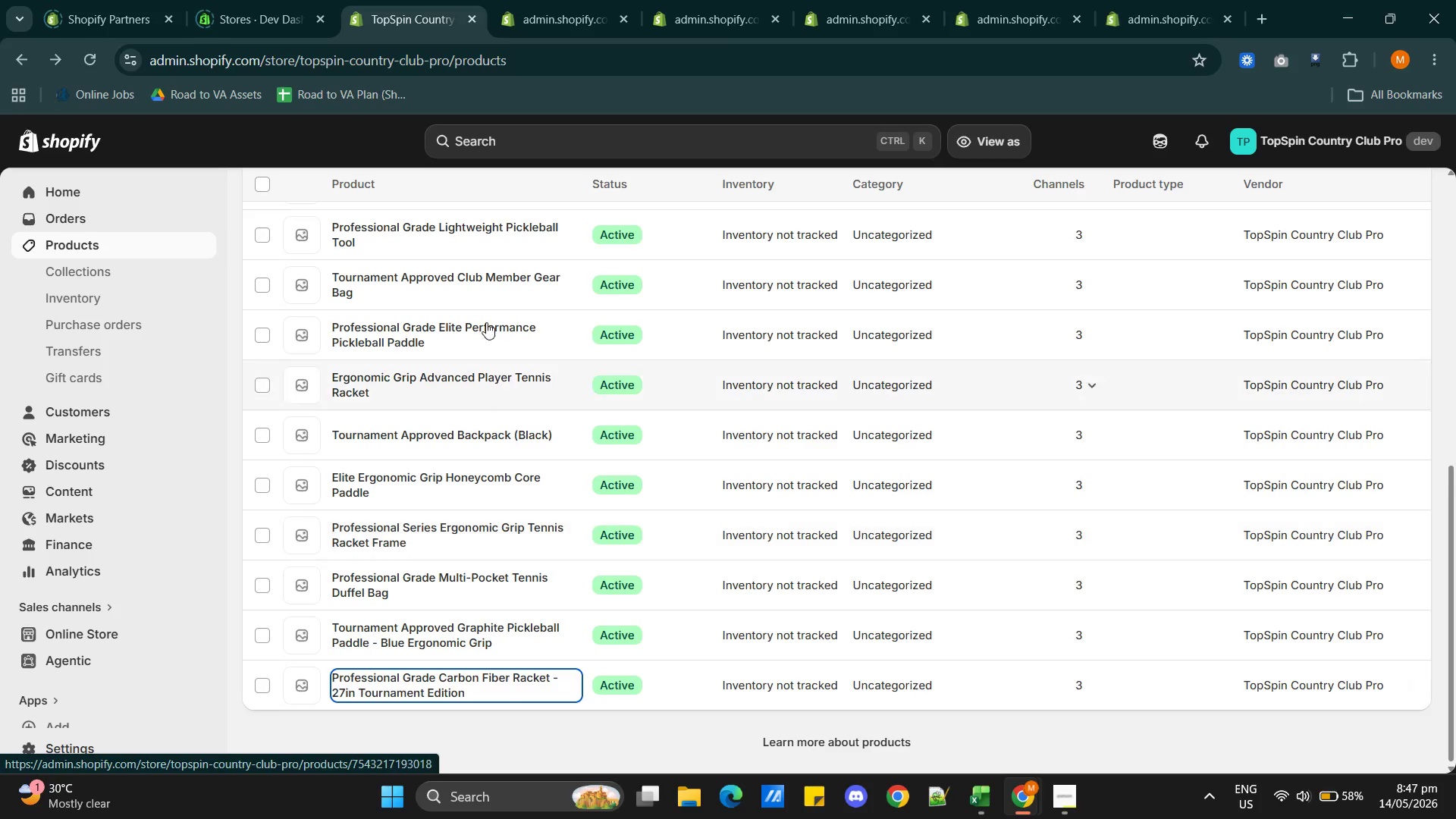 
left_click([568, 19])
 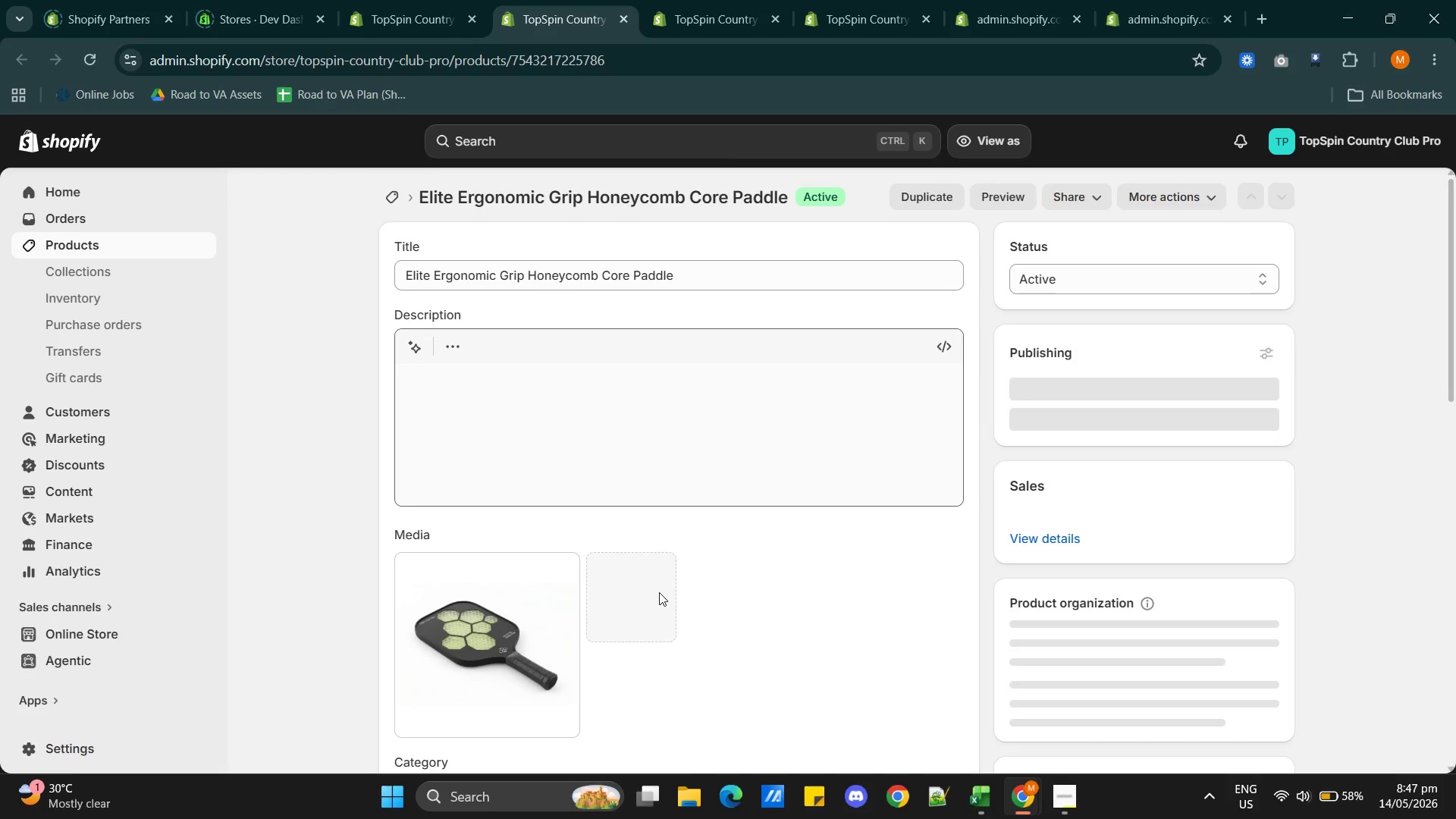 
wait(11.16)
 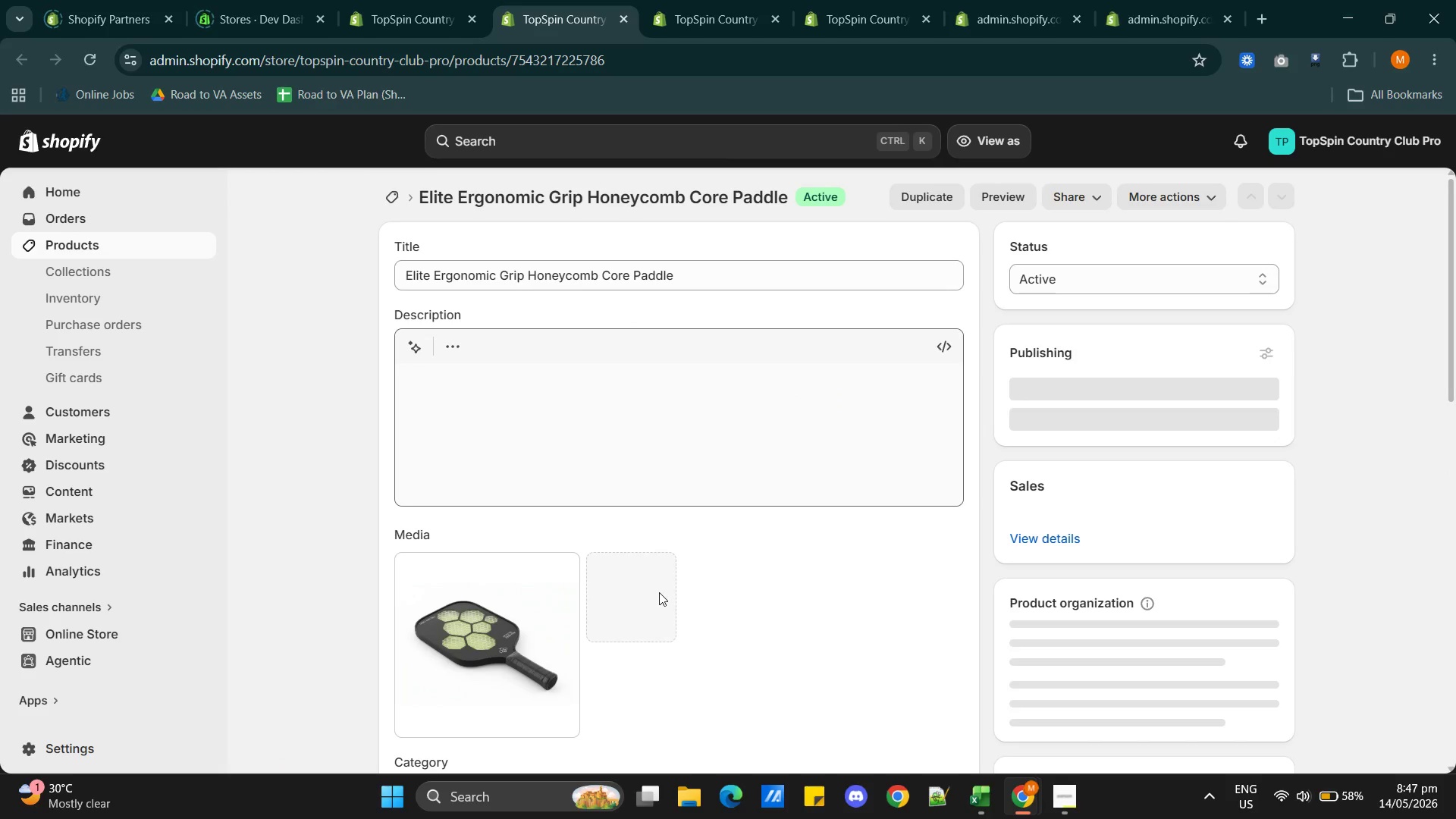 
left_click([949, 518])
 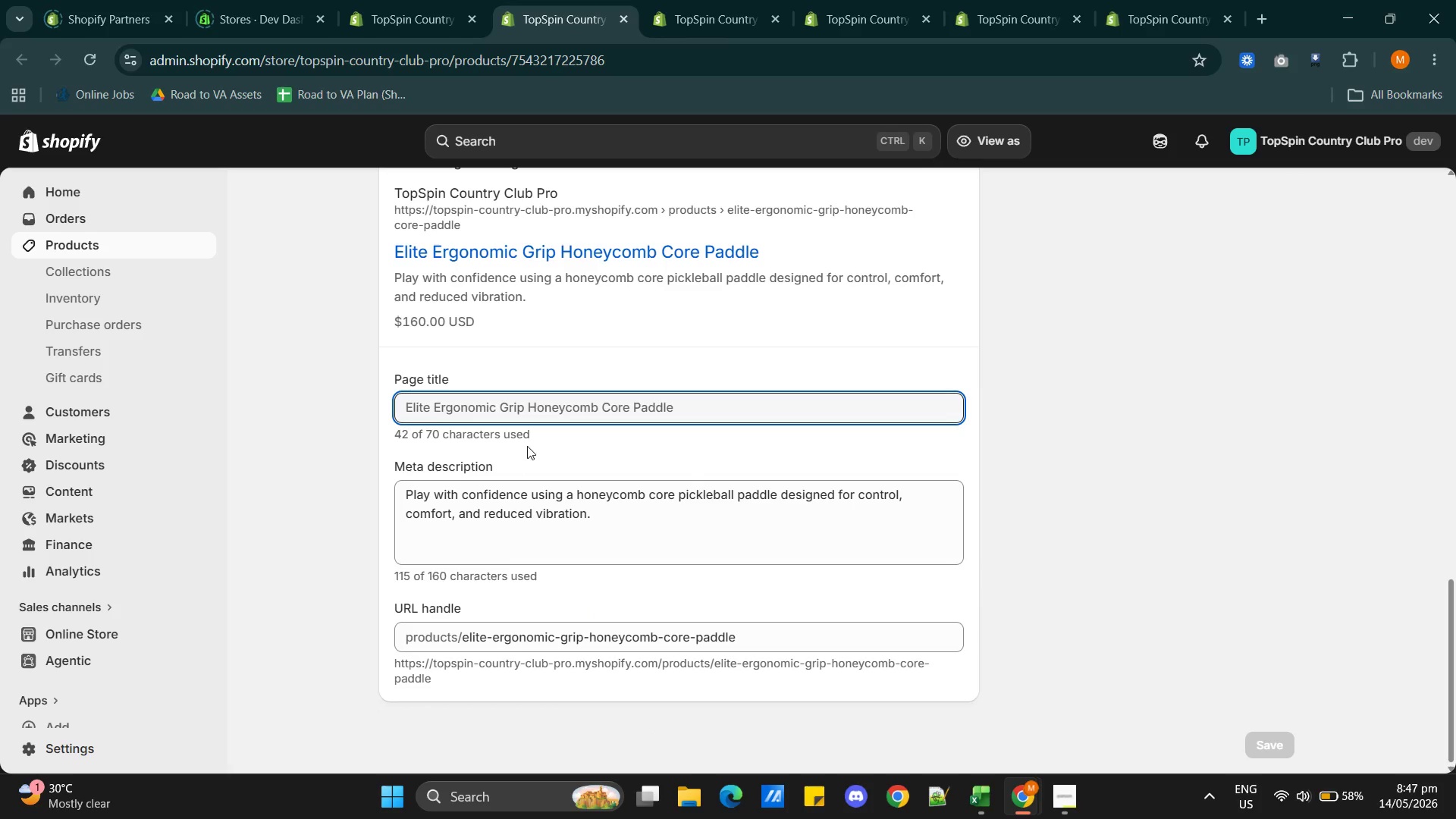 
left_click([700, 4])
 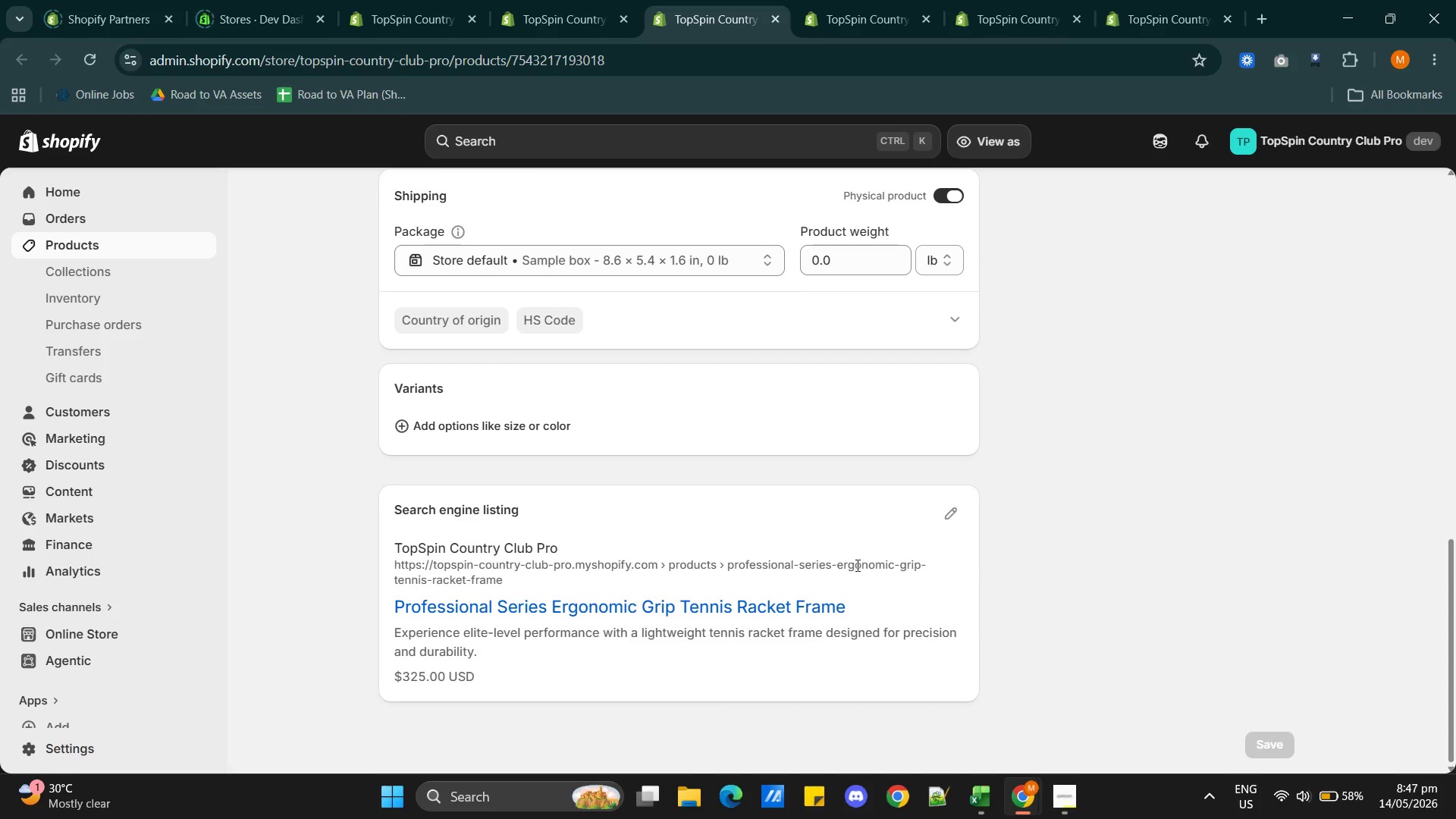 
left_click([947, 510])
 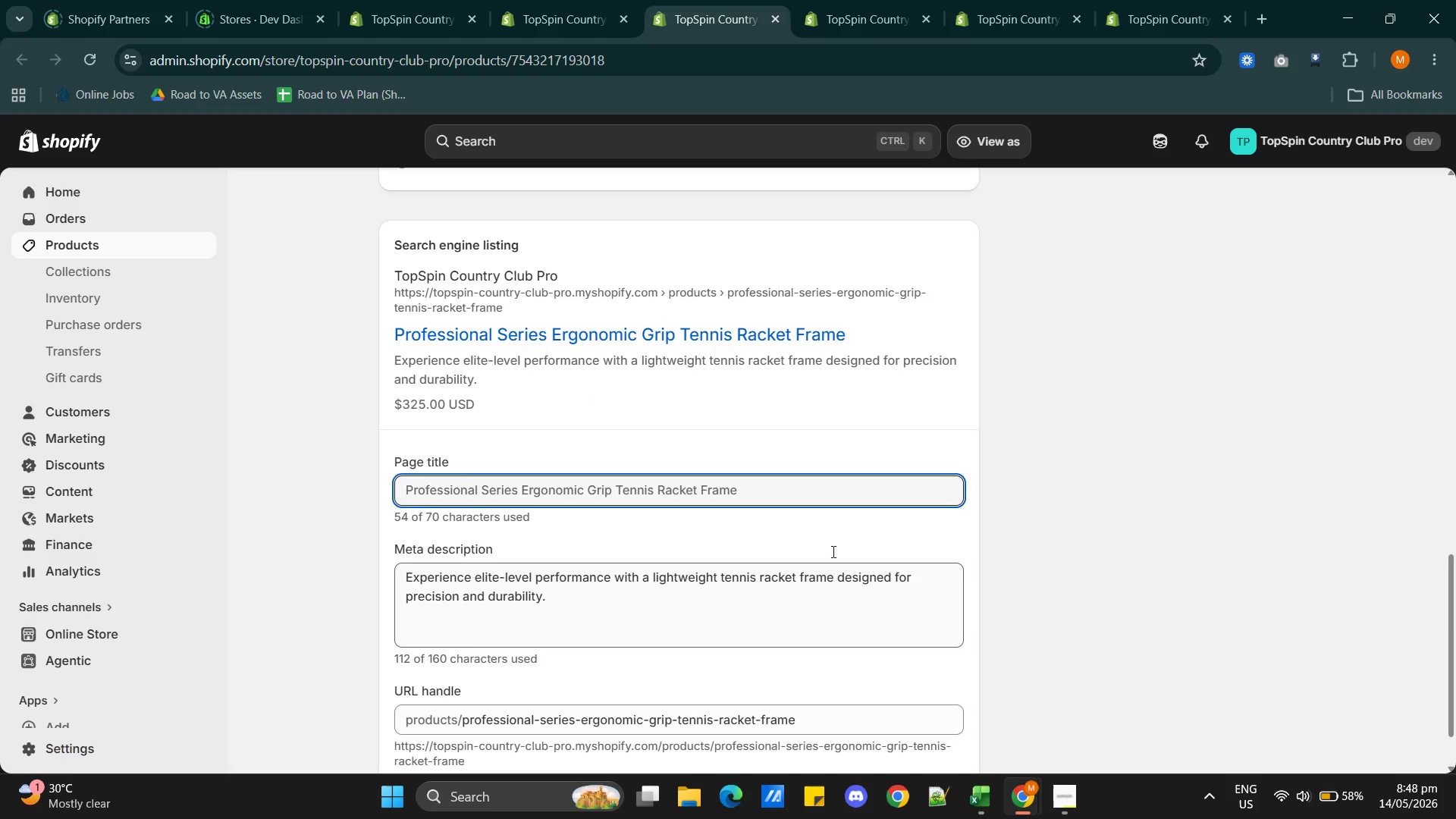 
wait(6.8)
 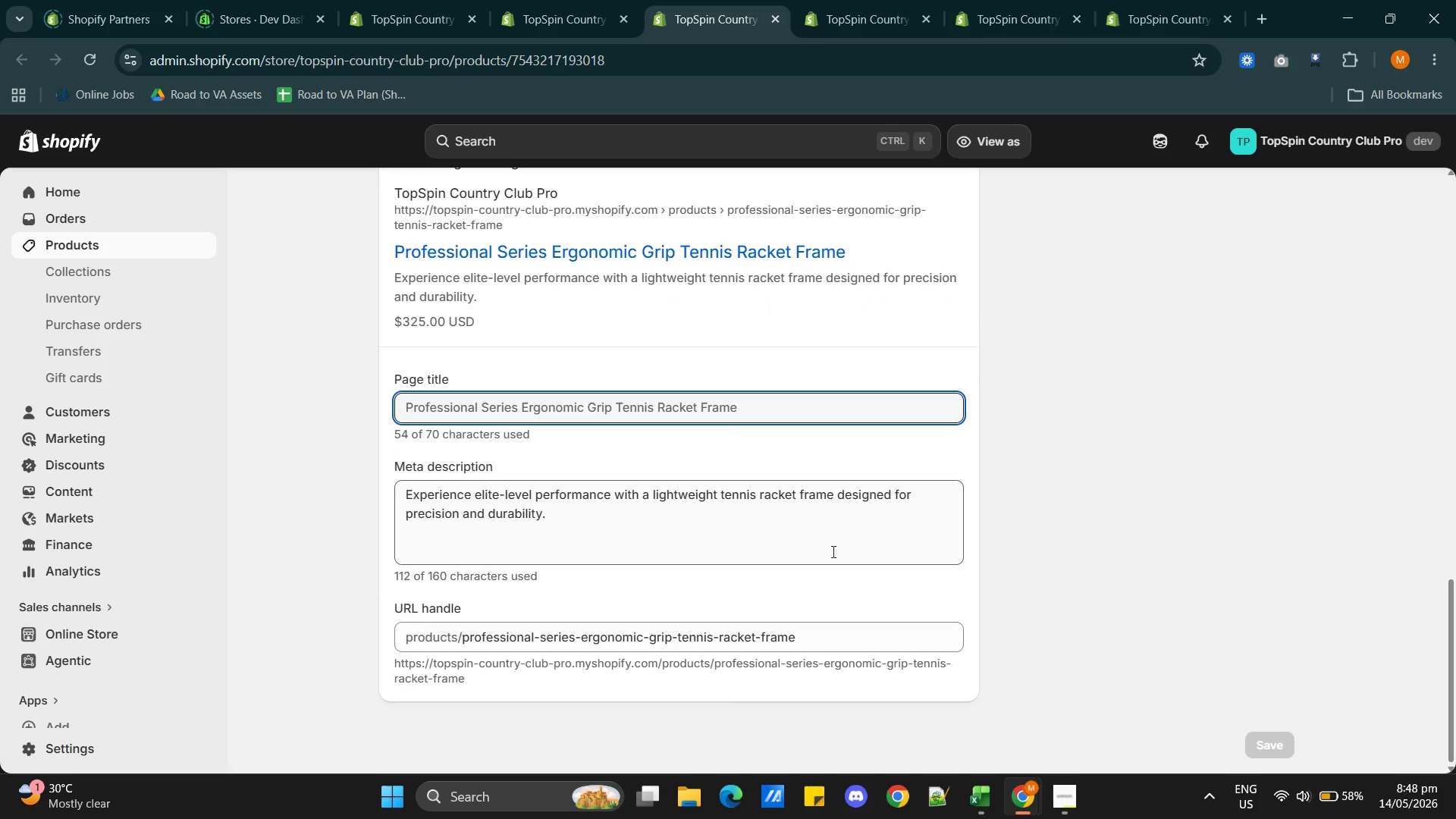 
left_click([849, 9])
 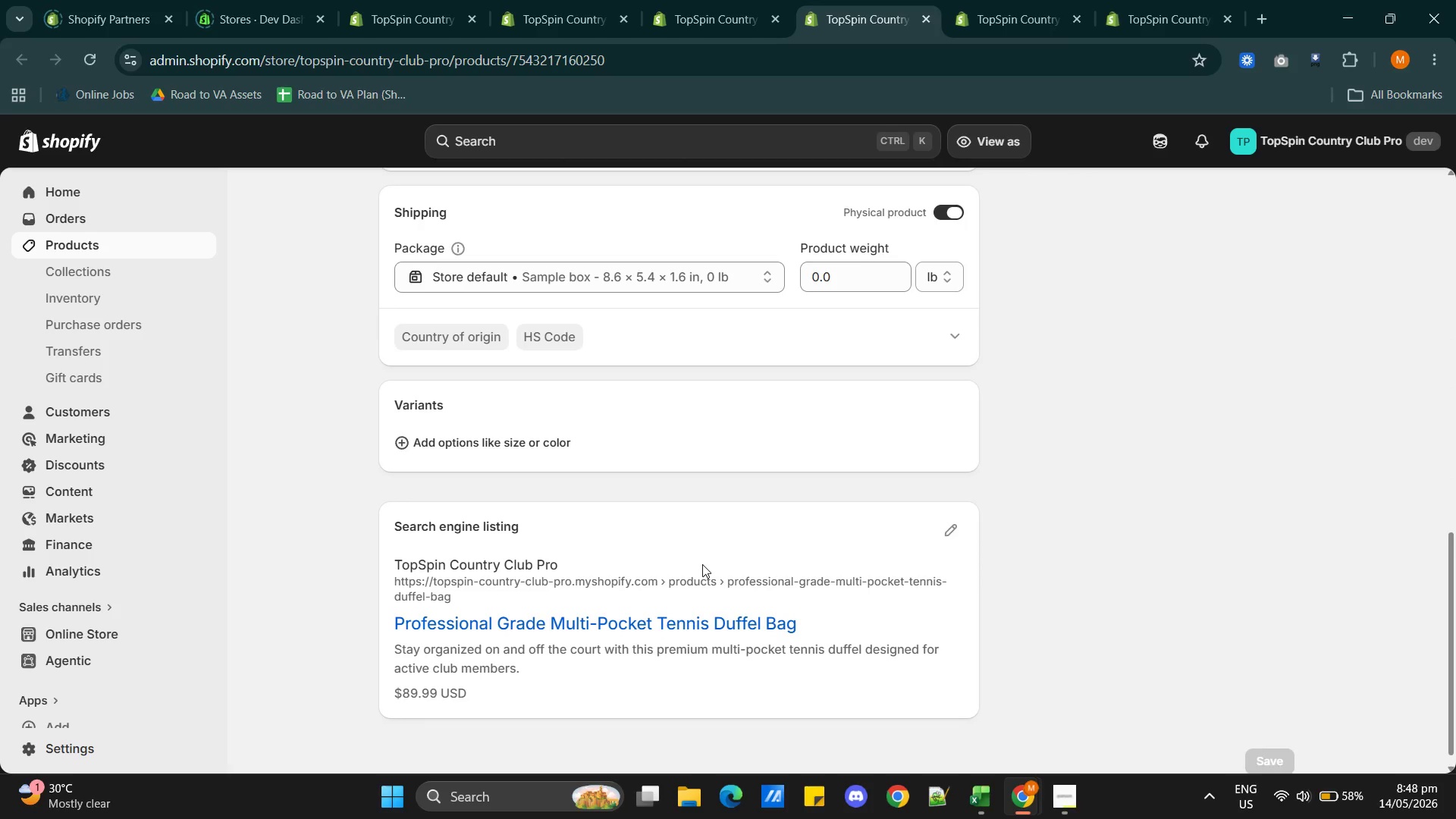 
mouse_move([804, 538])
 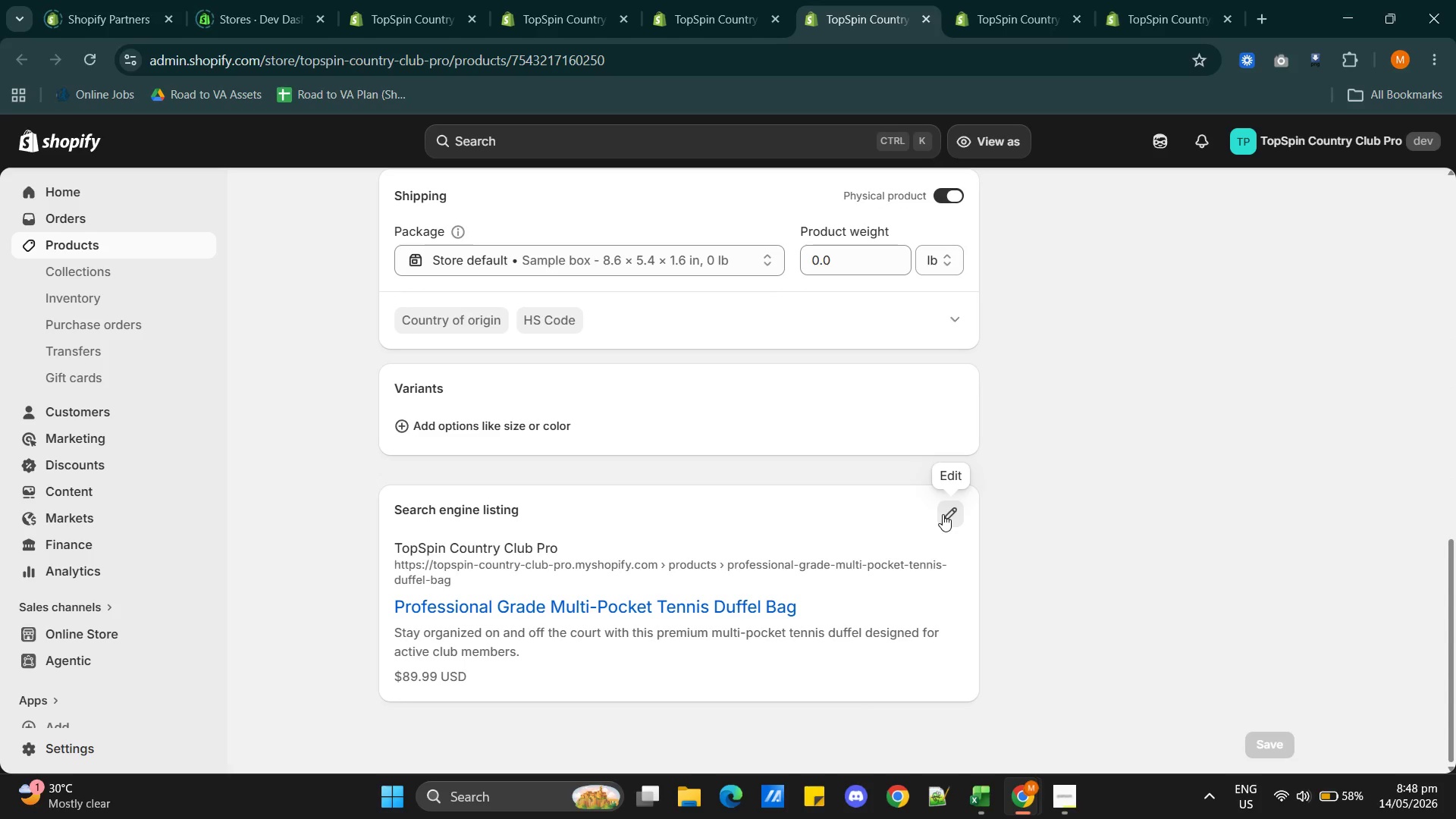 
left_click([943, 514])
 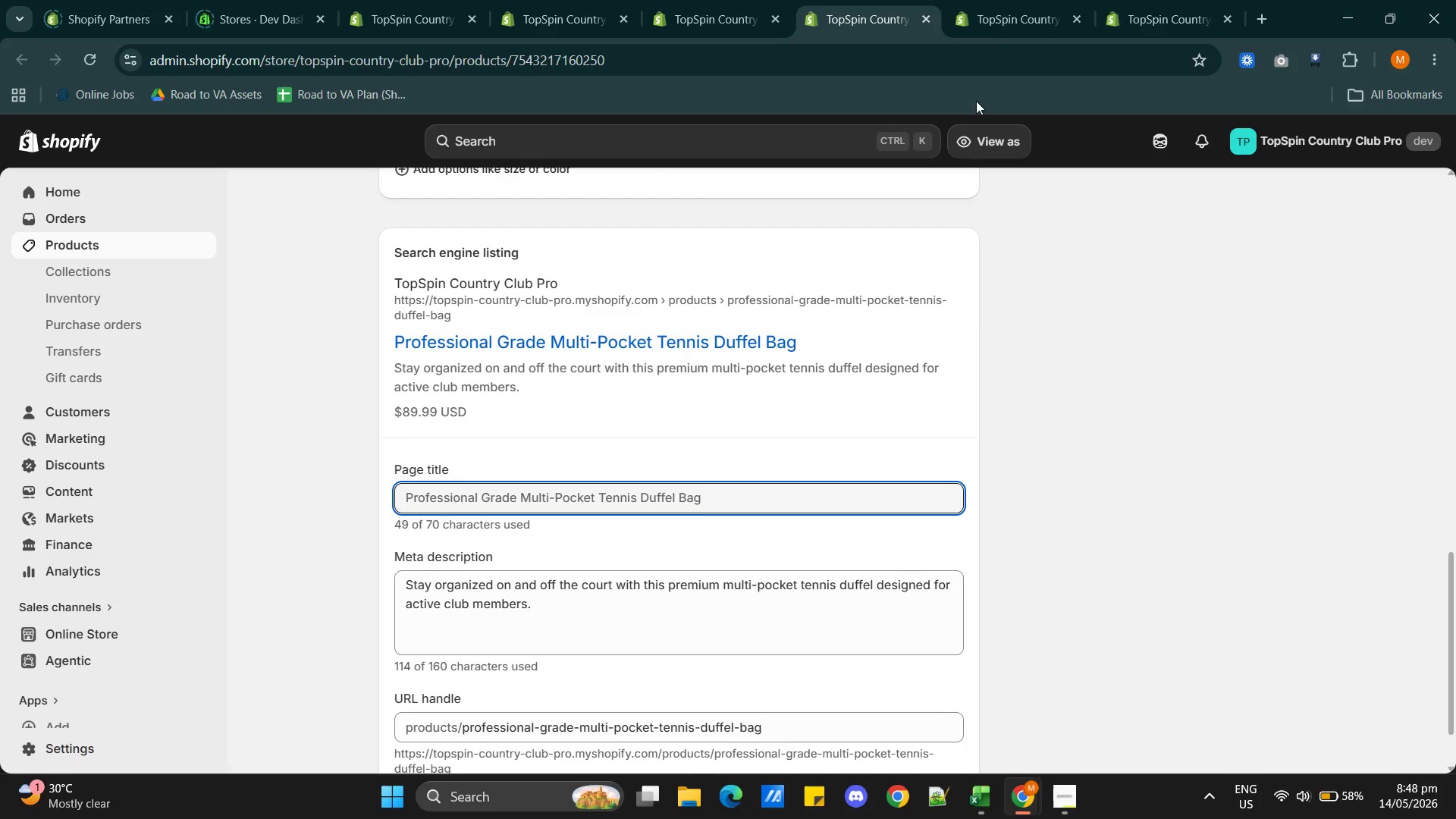 
left_click([1003, 28])
 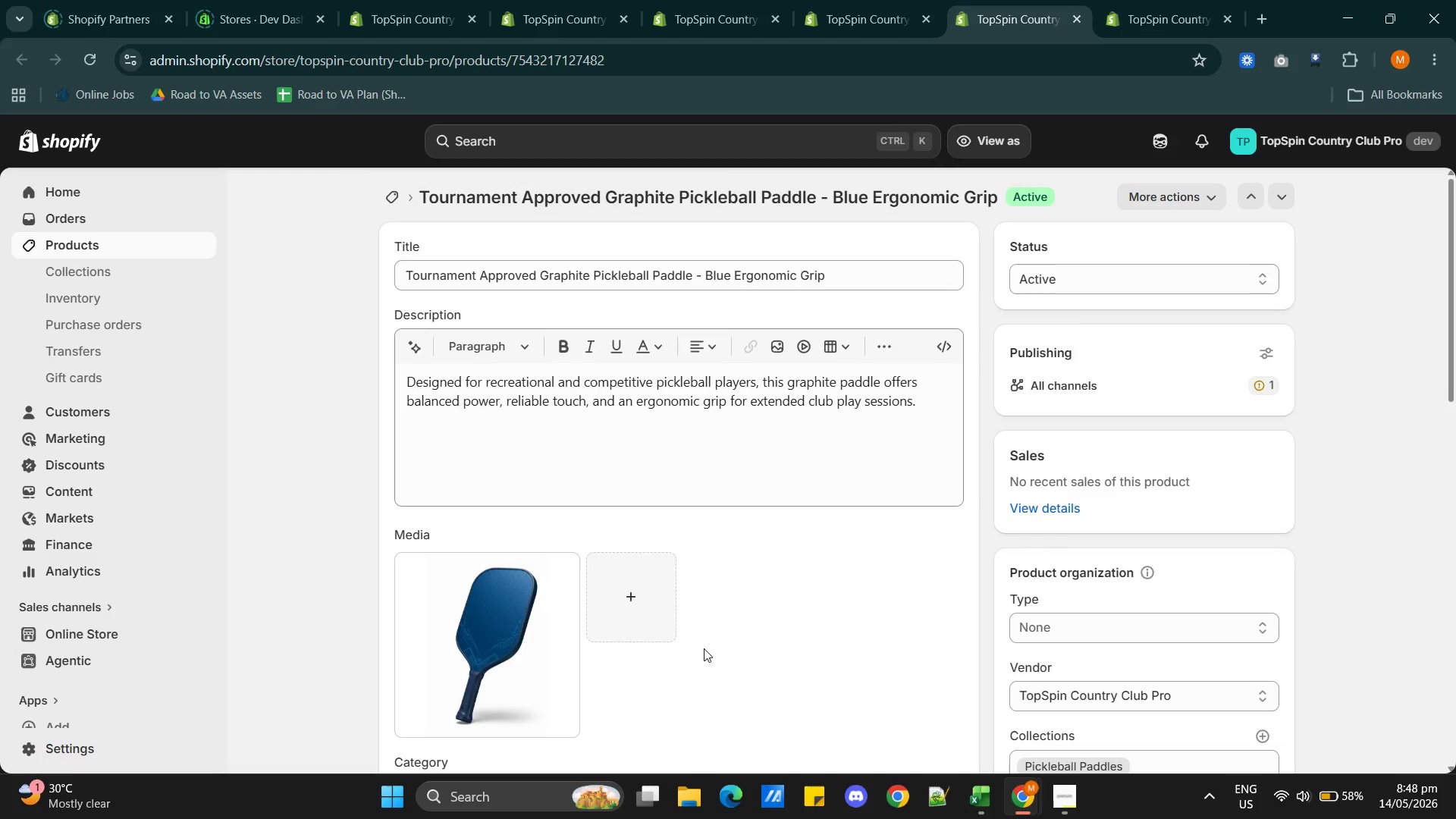 
mouse_move([926, 524])
 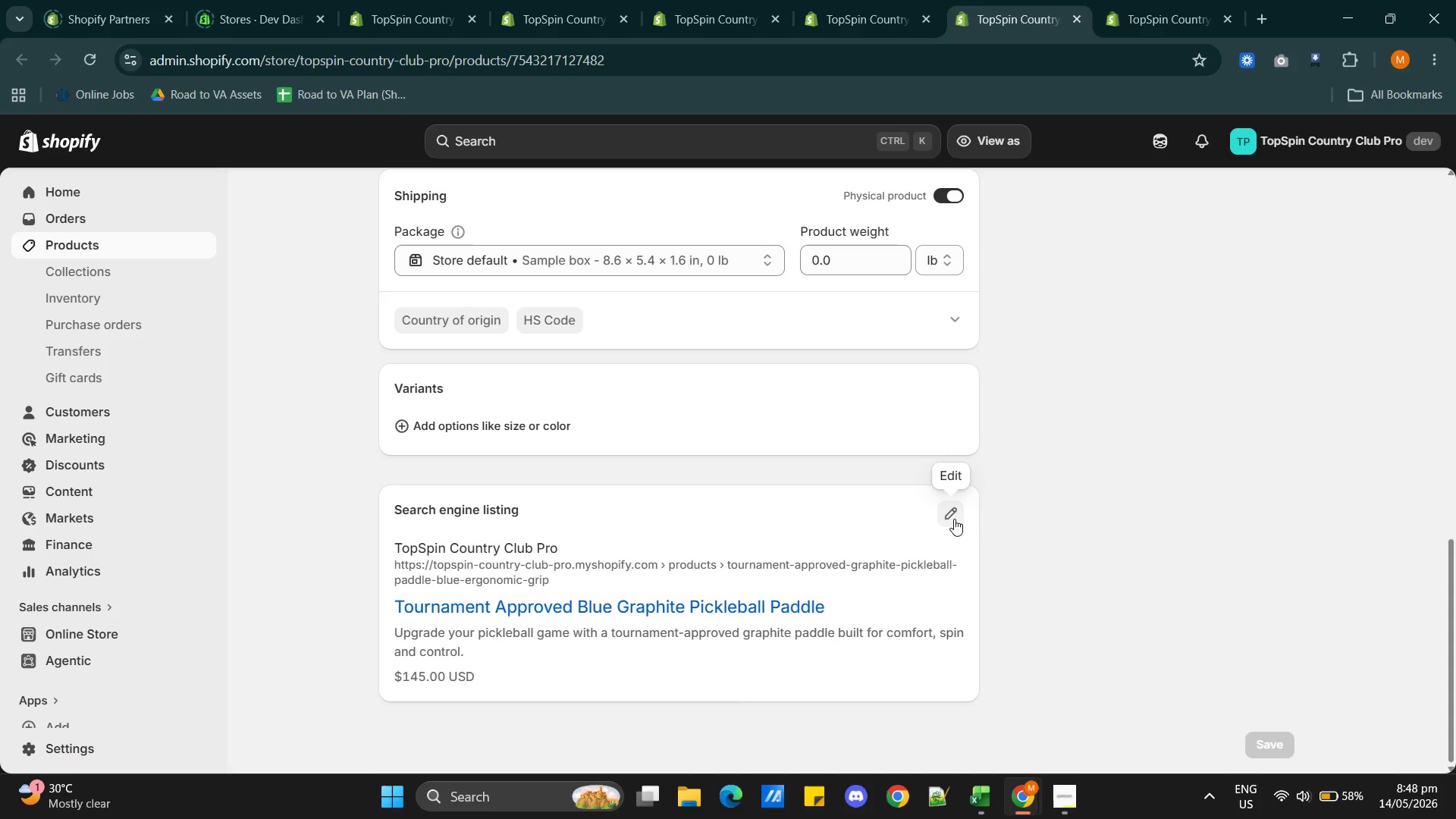 
left_click([955, 517])
 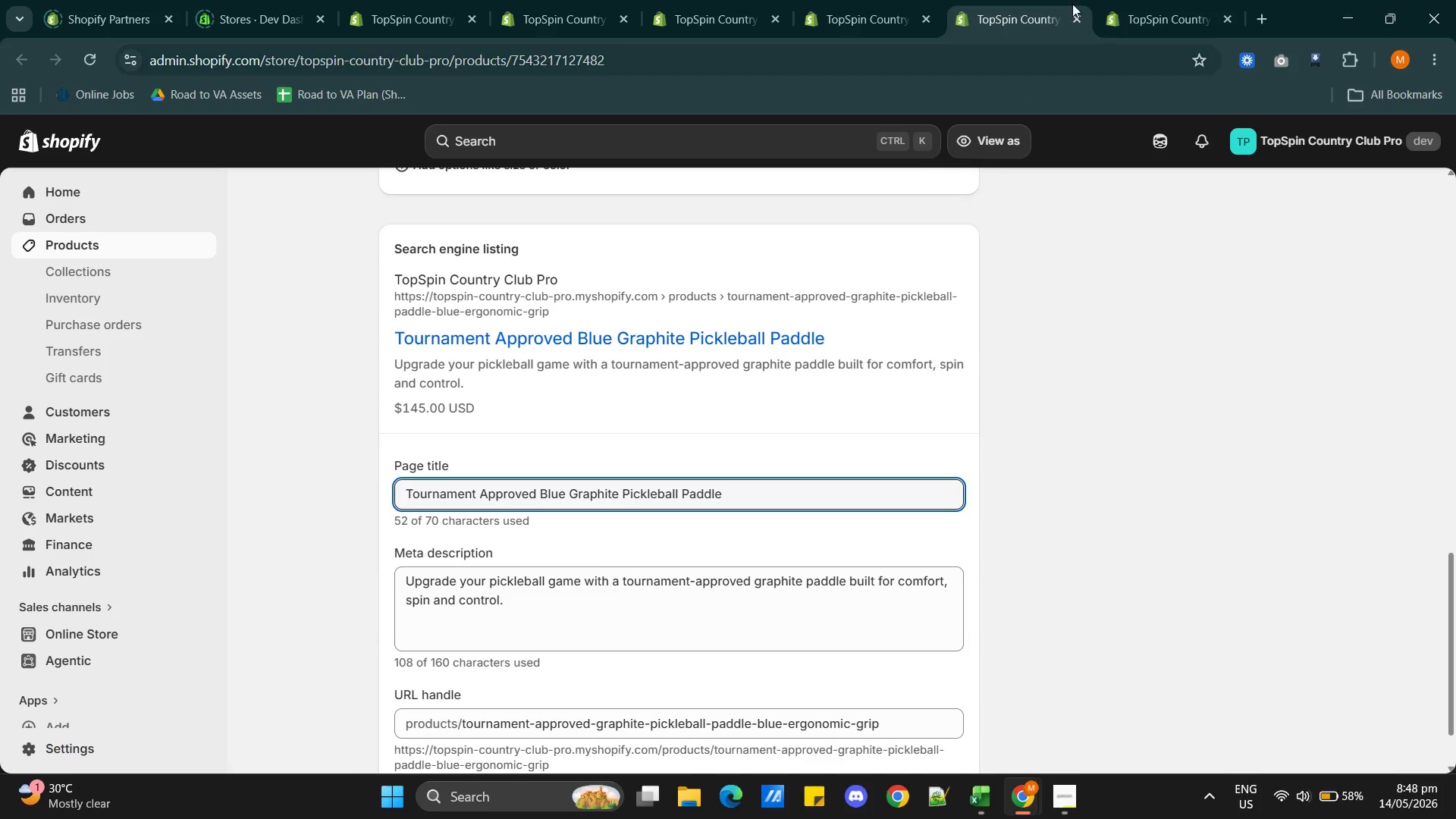 
left_click([1134, 22])
 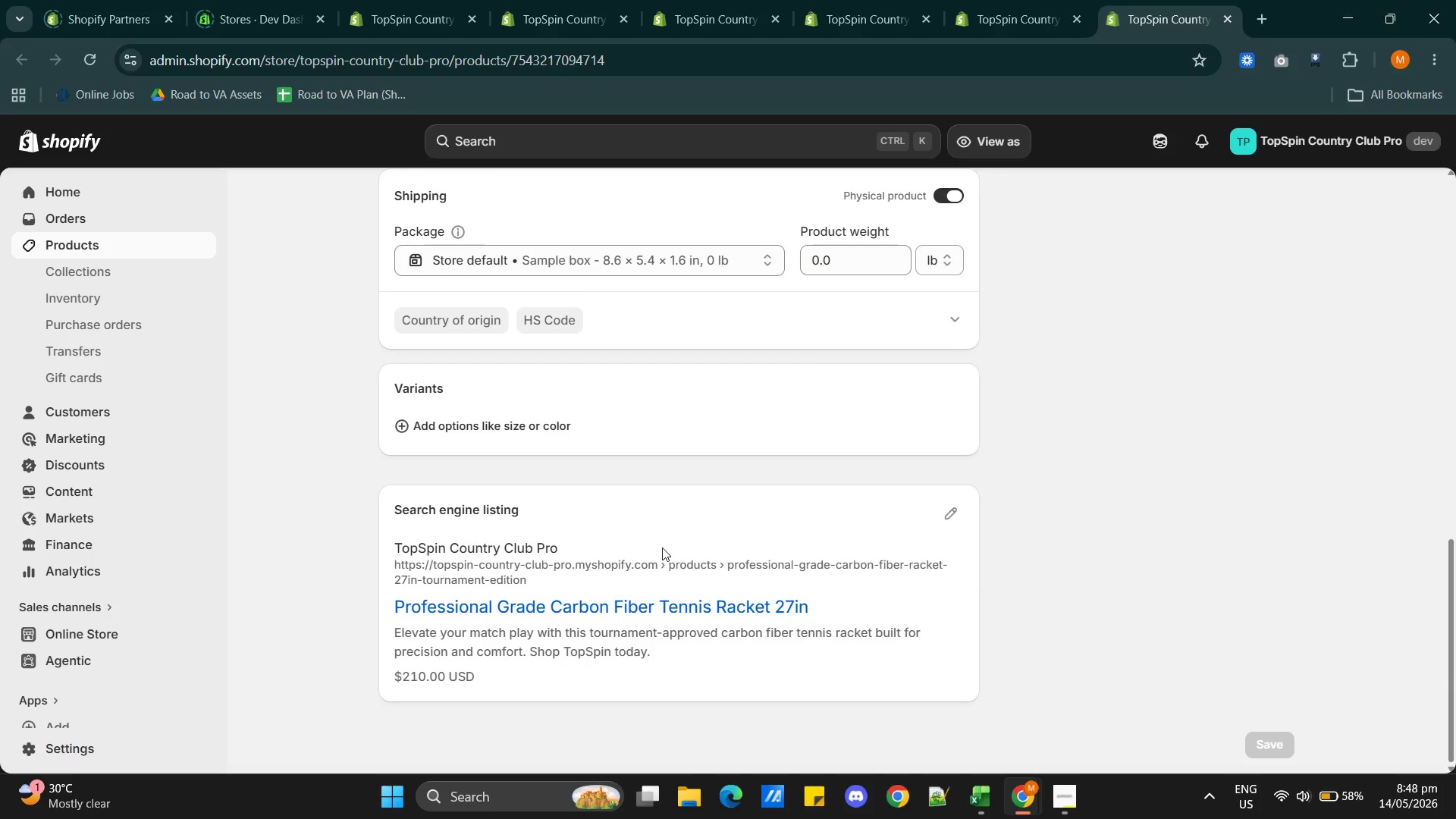 
left_click([950, 516])
 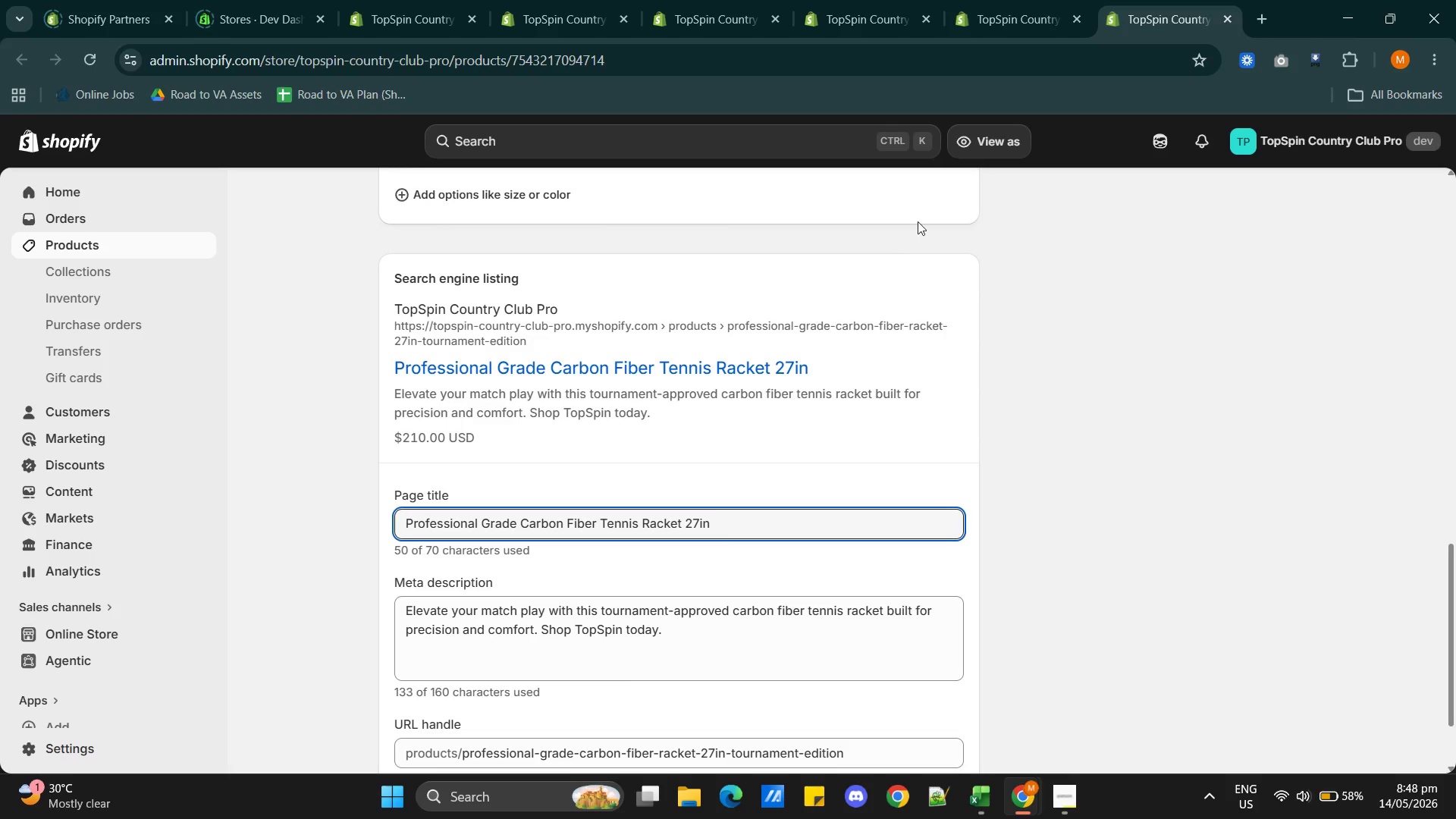 
wait(8.61)
 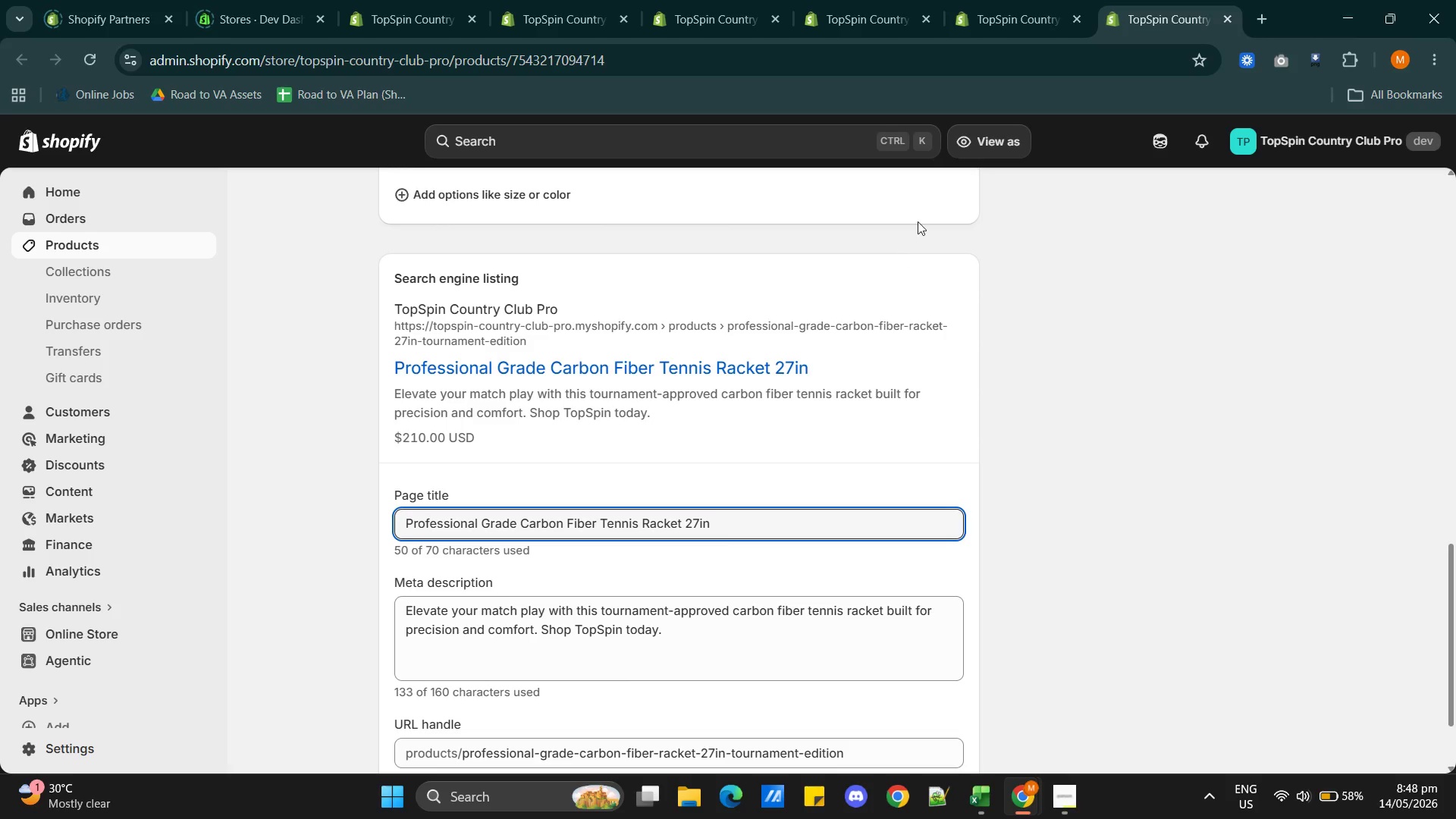 
left_click([1233, 14])
 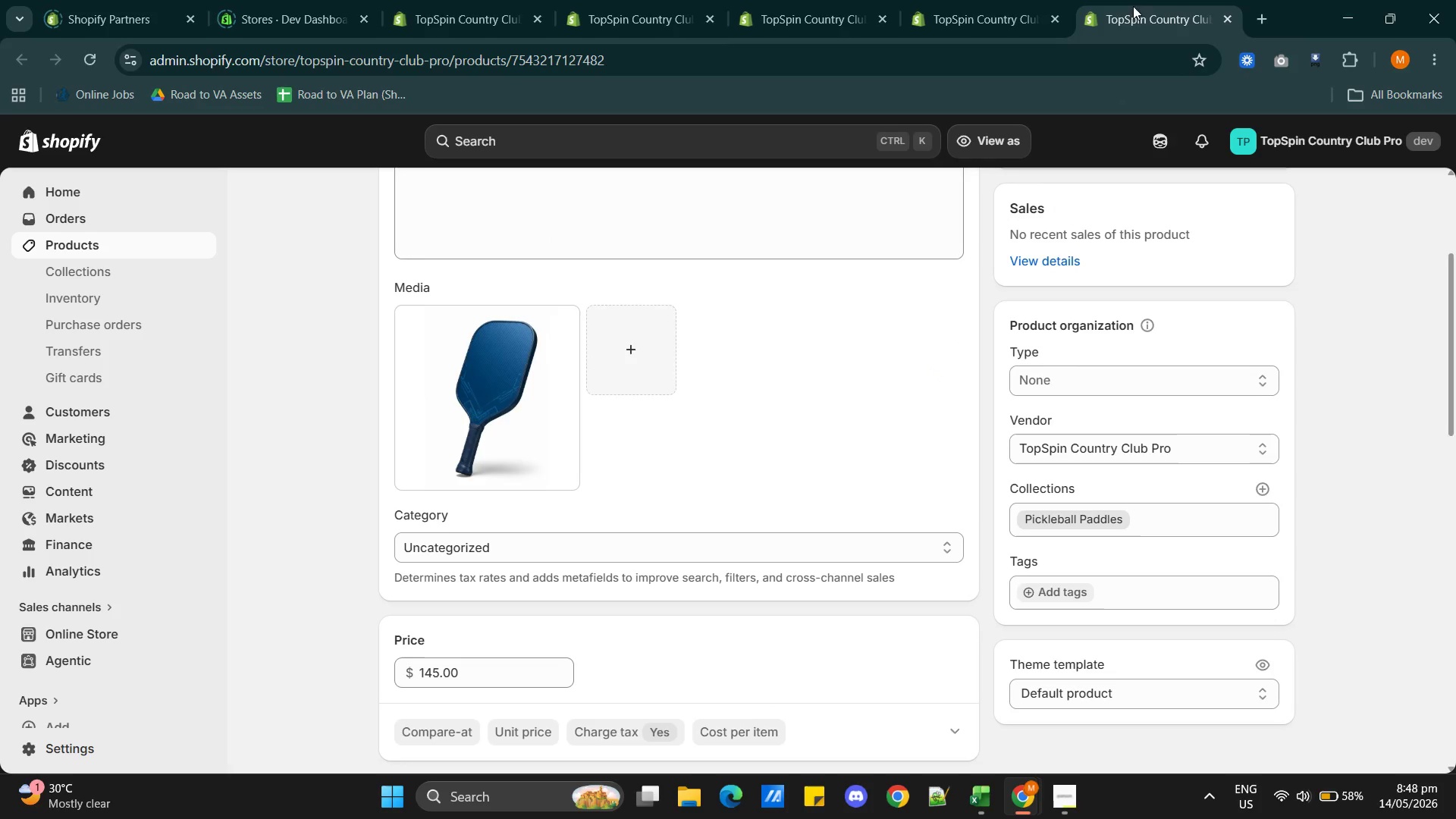 
wait(5.95)
 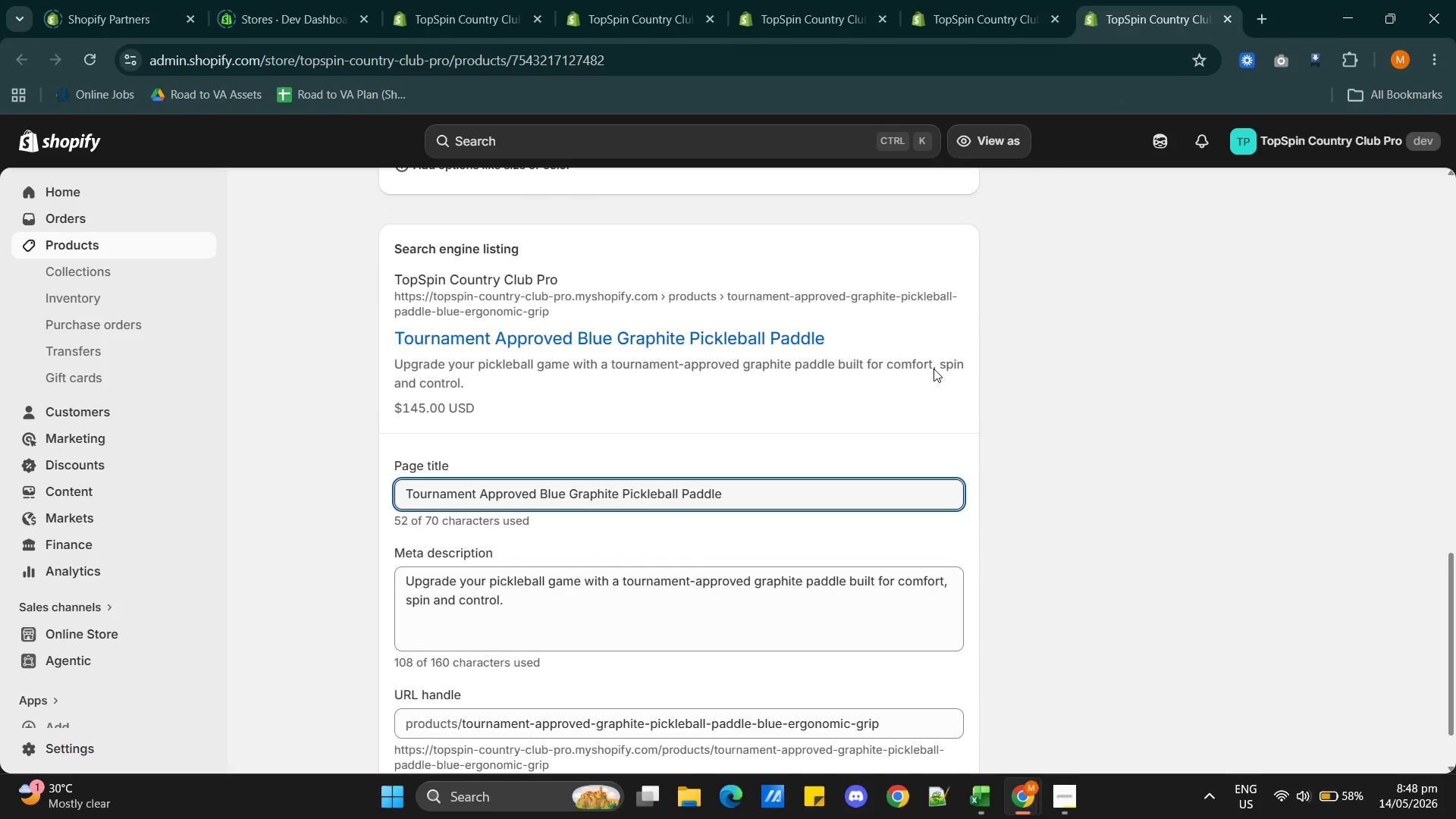 
left_click([1224, 24])
 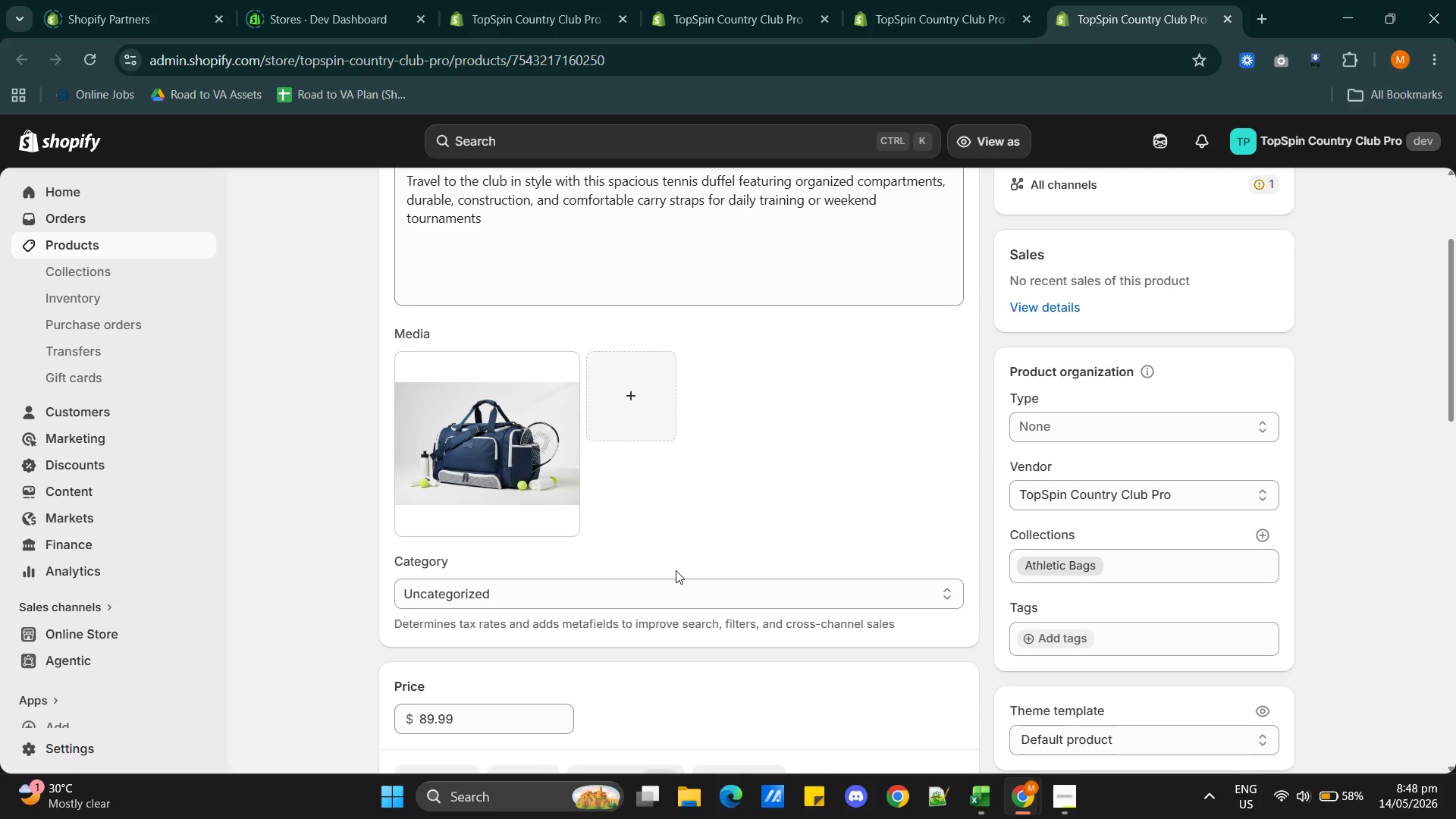 
wait(10.16)
 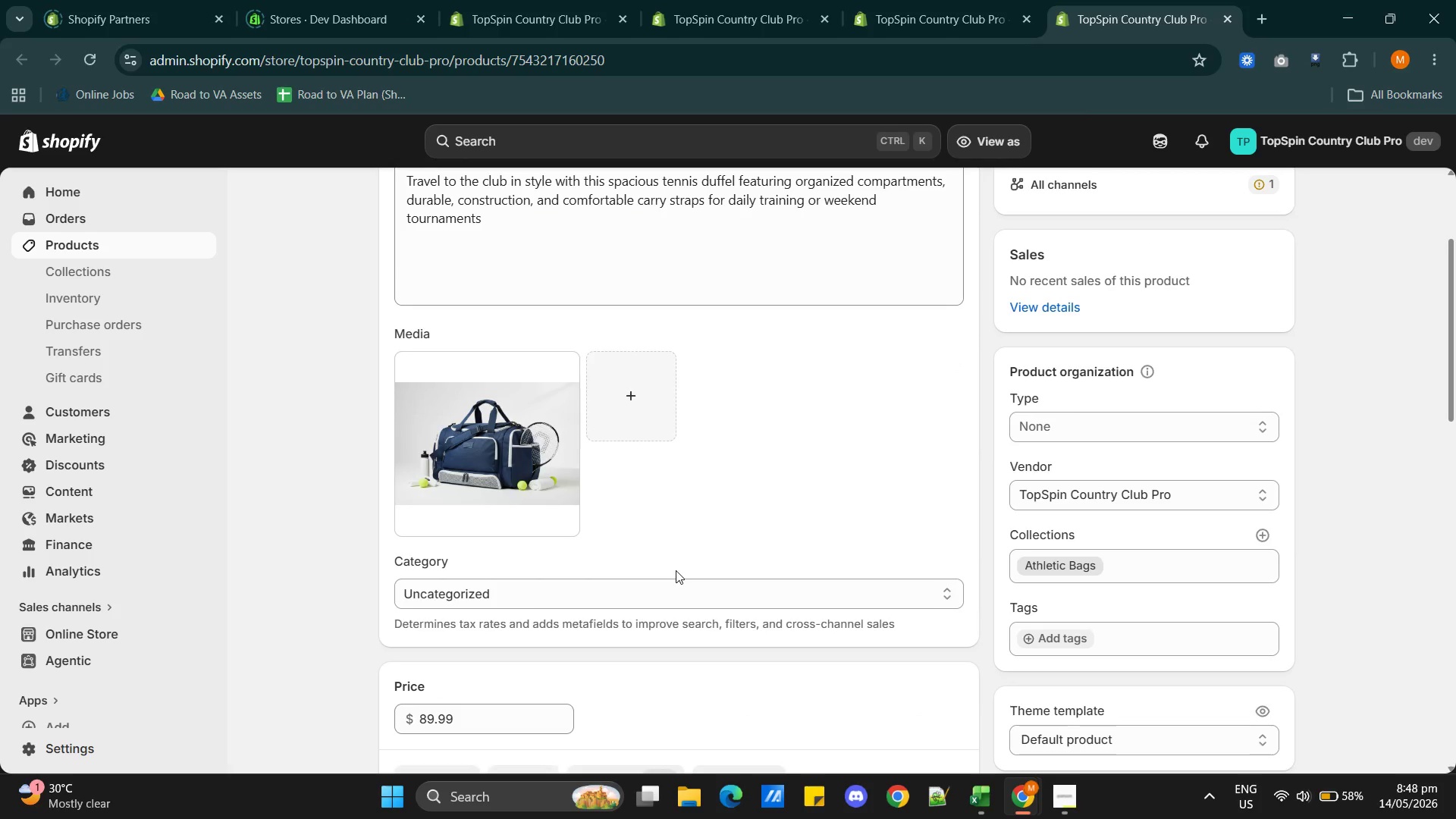 
left_click([521, 441])
 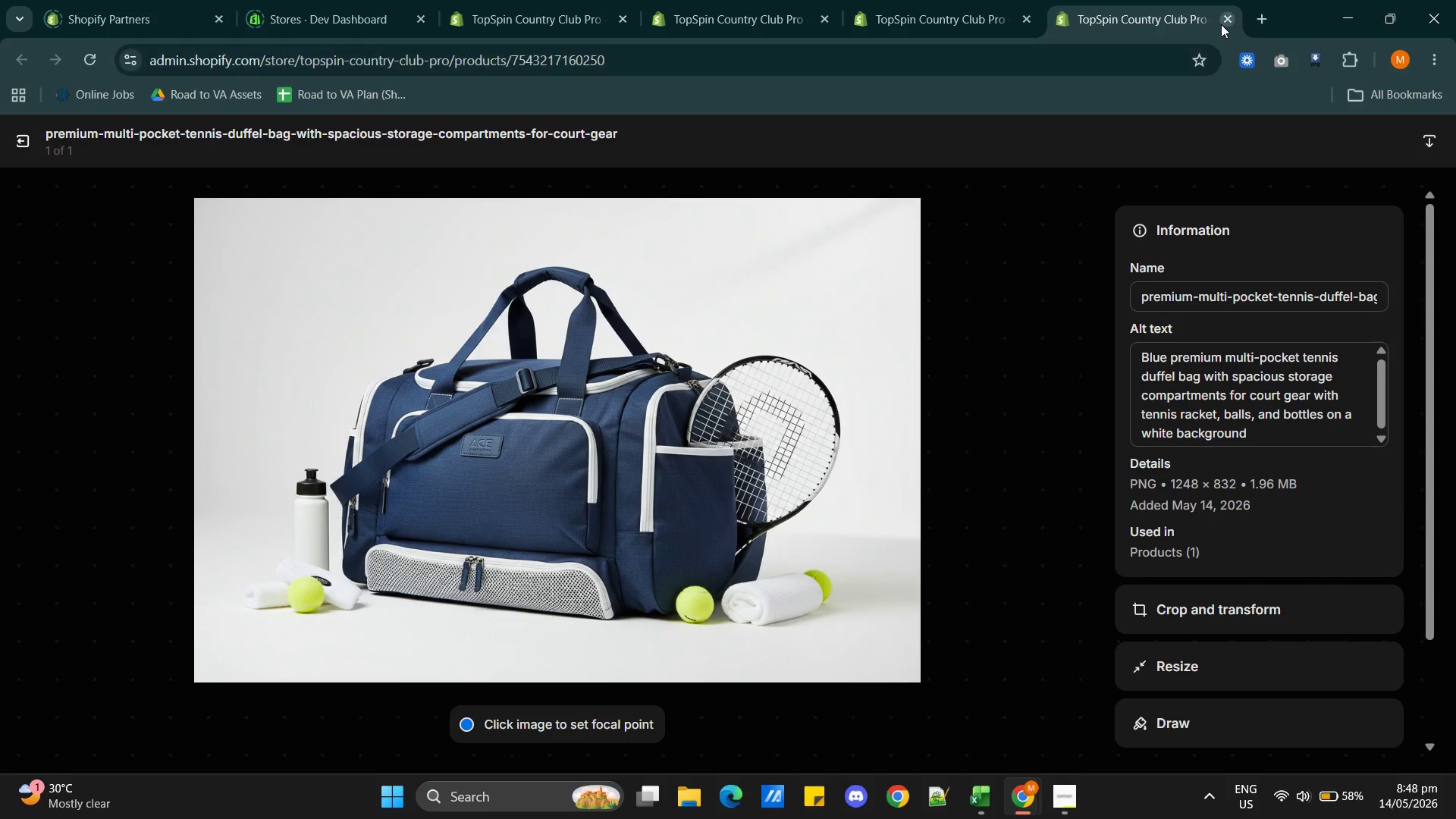 
left_click([1221, 24])
 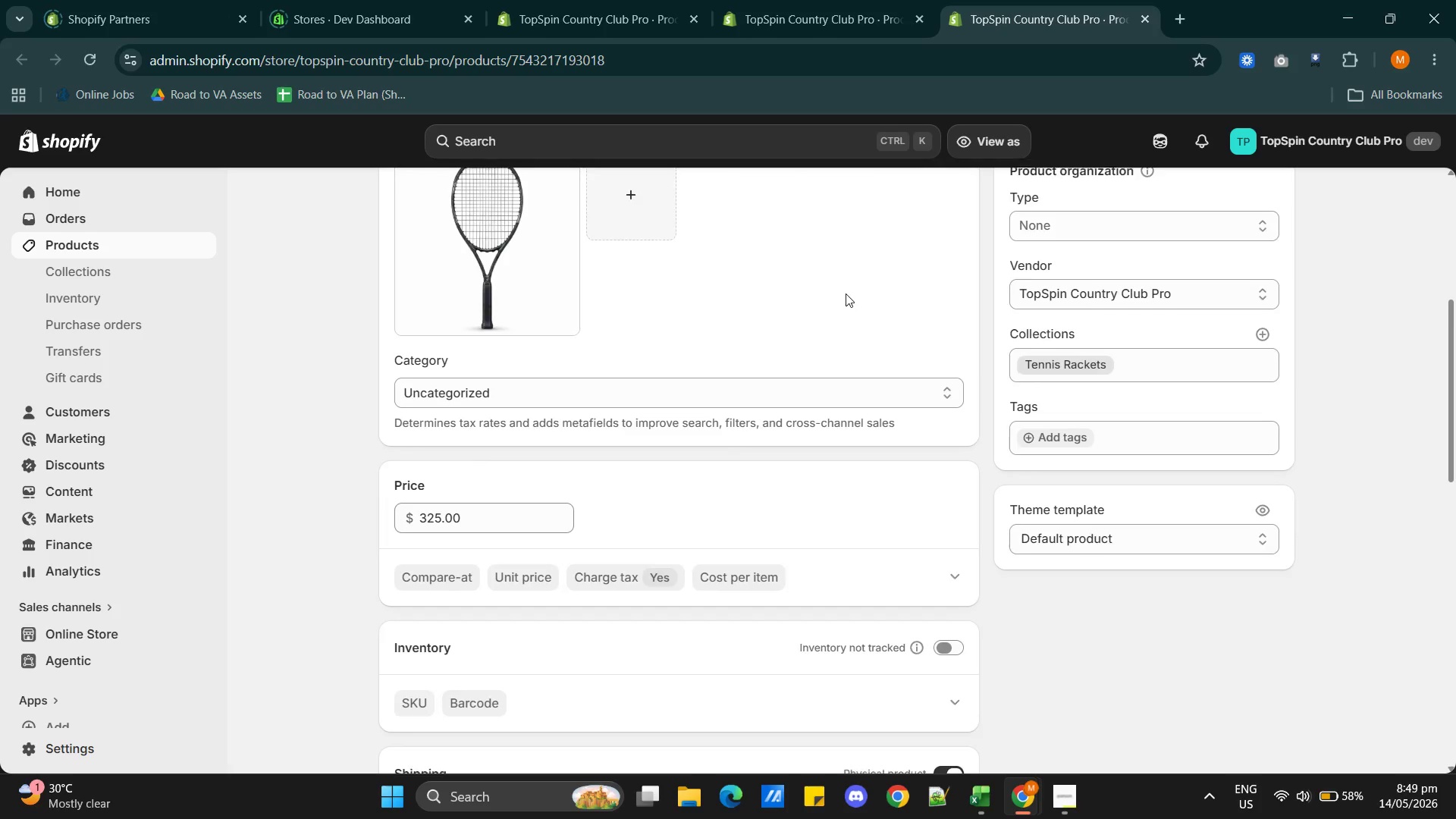 
wait(10.08)
 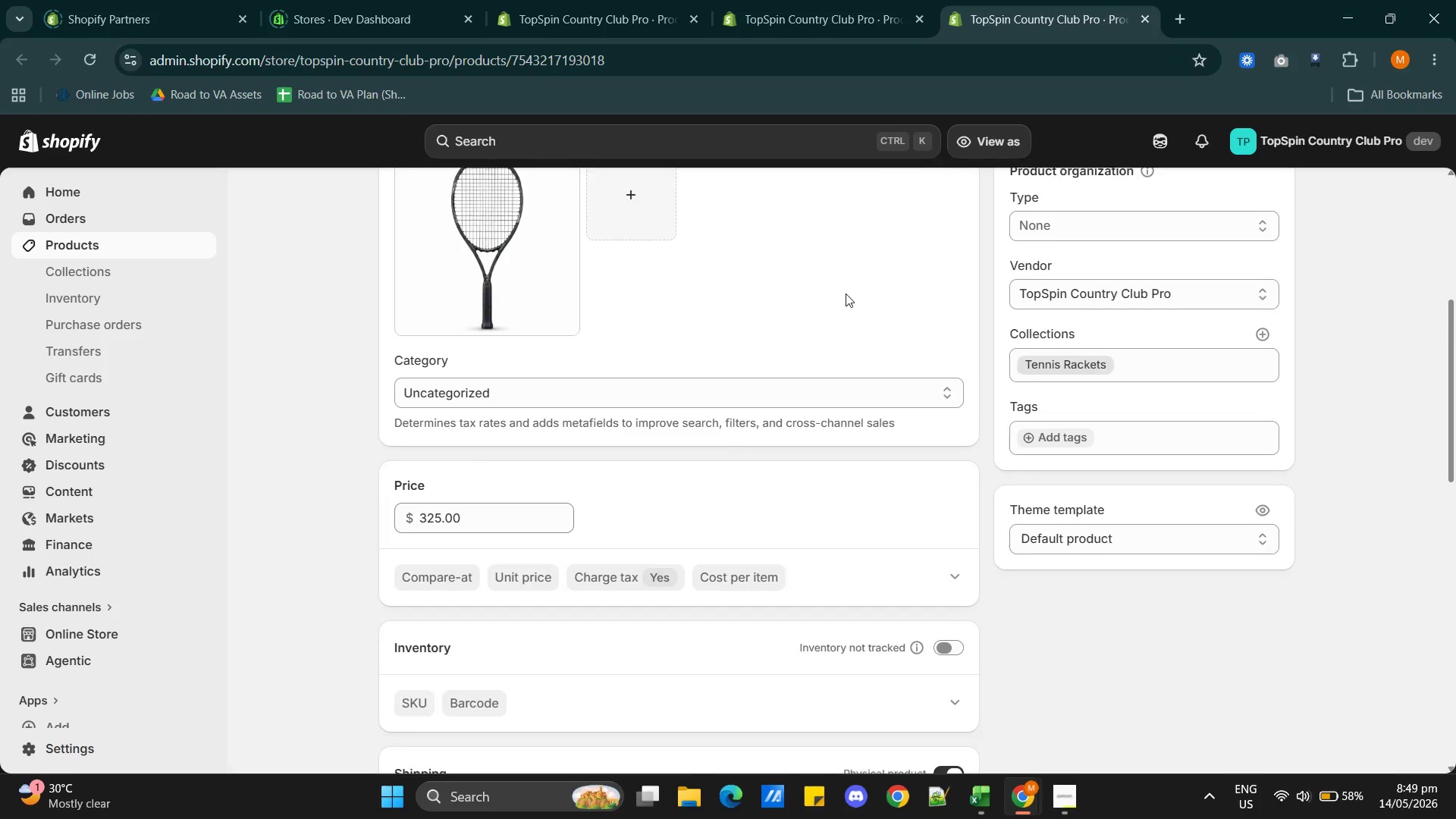 
left_click([496, 388])
 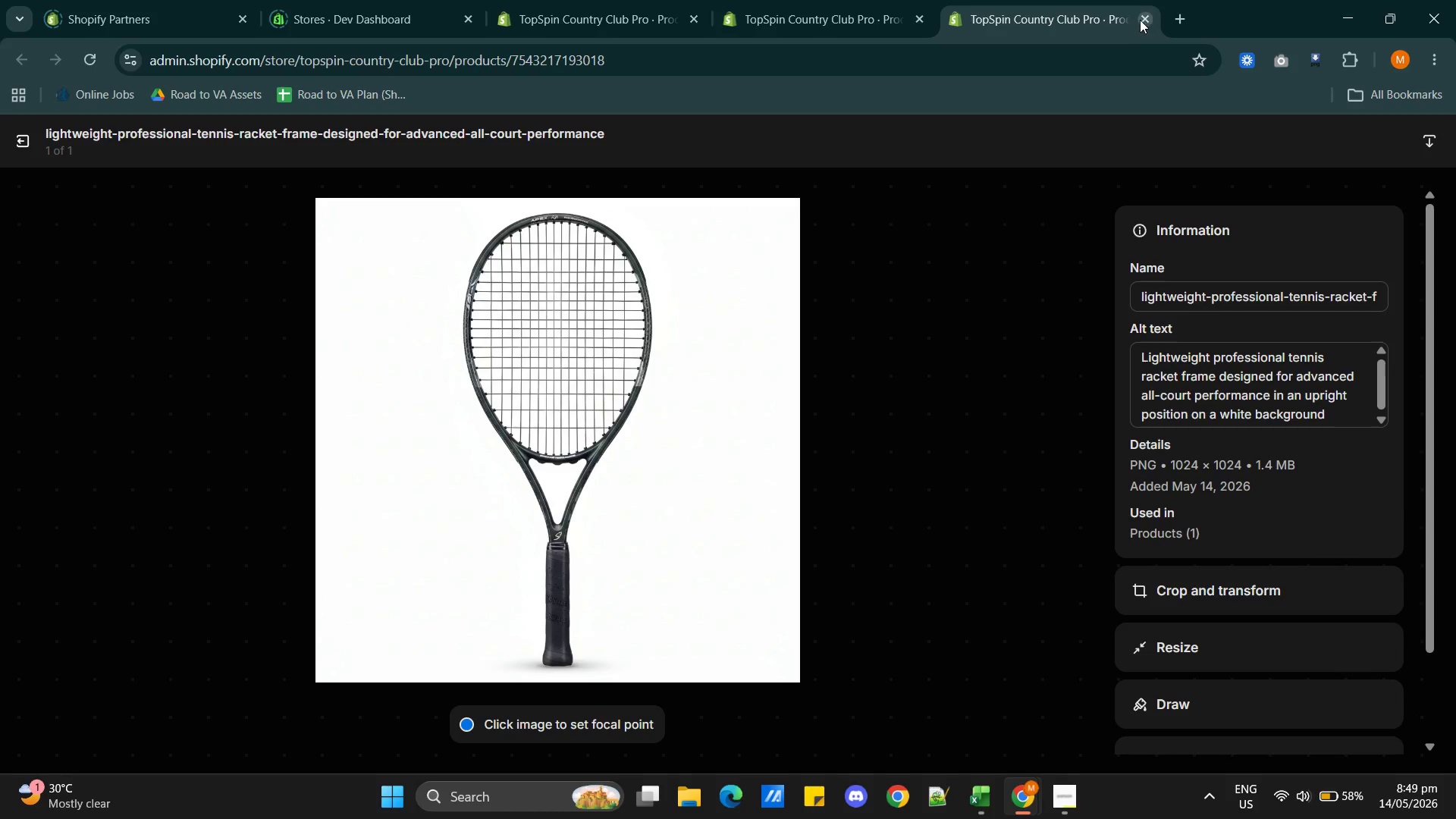 
left_click([1140, 20])
 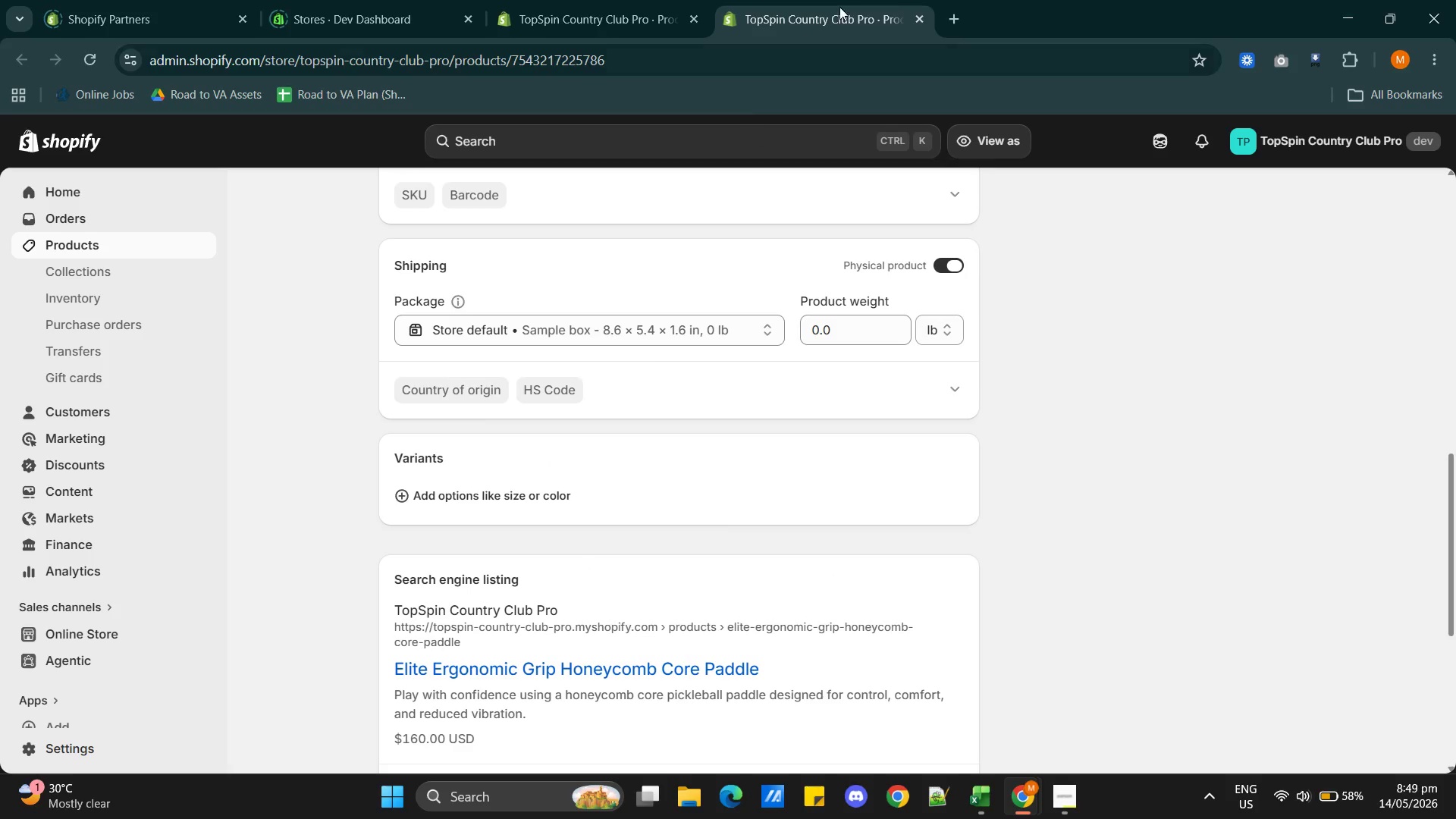 
left_click([919, 22])
 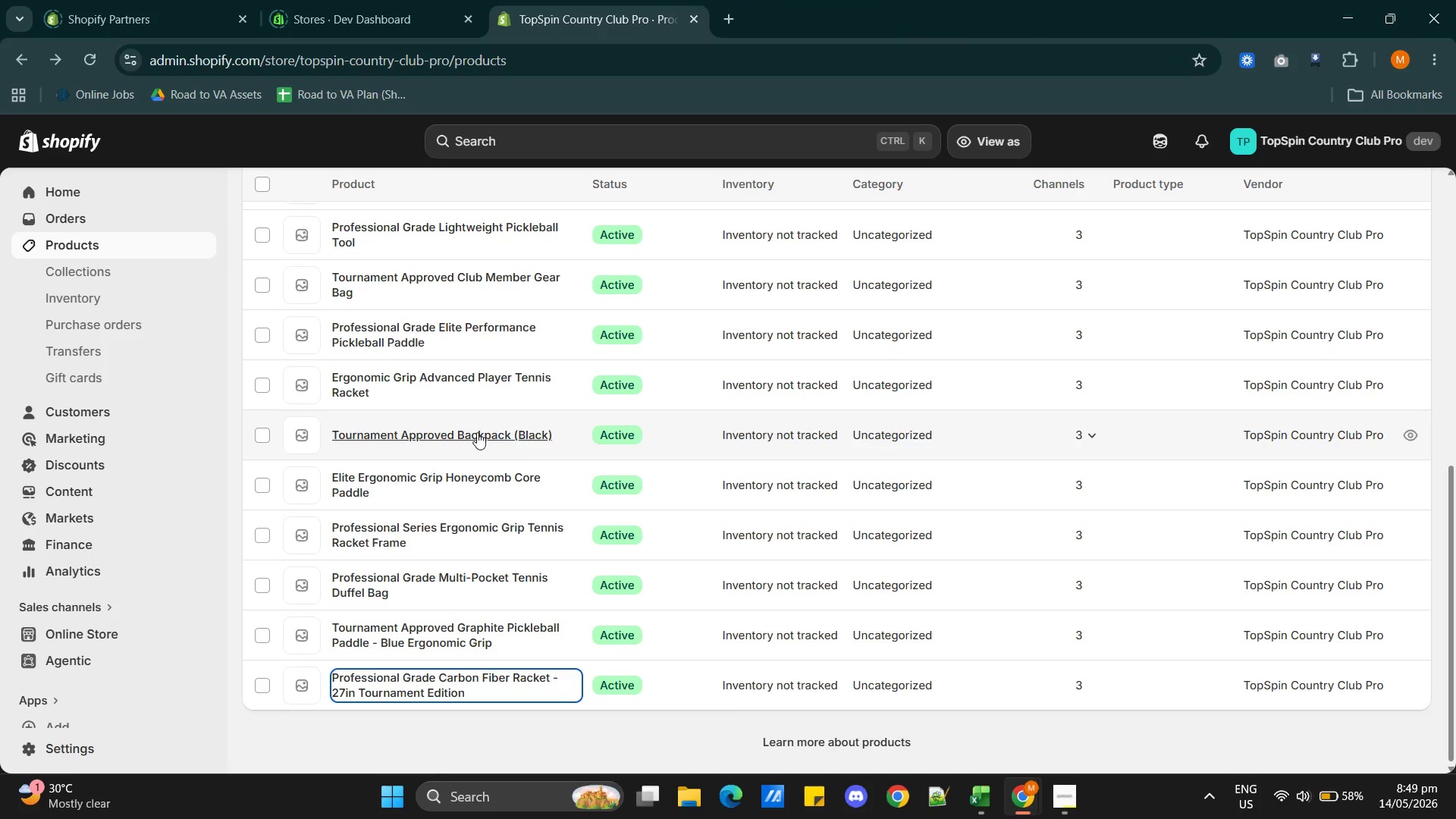 
wait(6.61)
 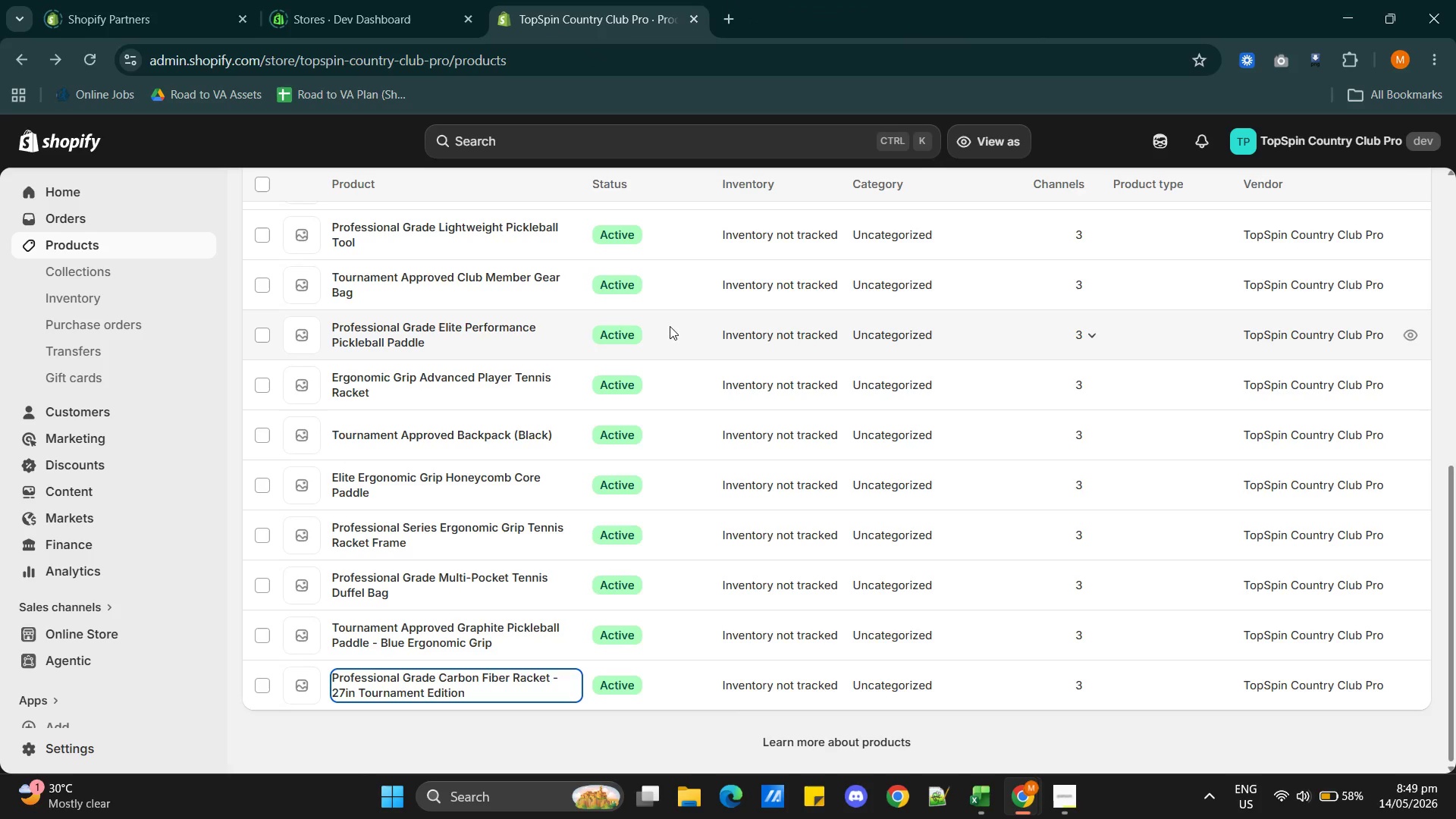 
hold_key(key=ControlLeft, duration=1.27)